 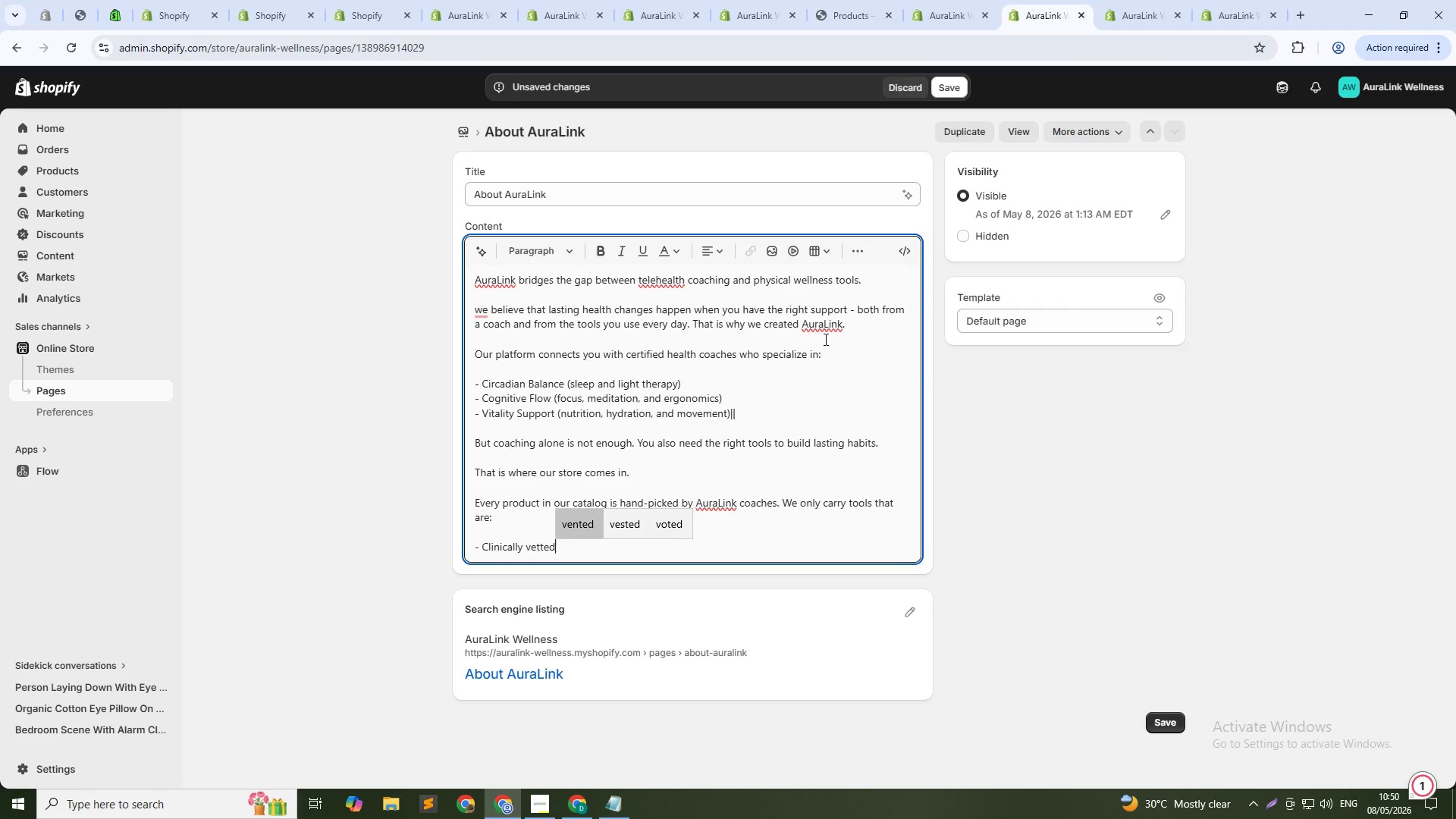 
key(Shift+Enter)
 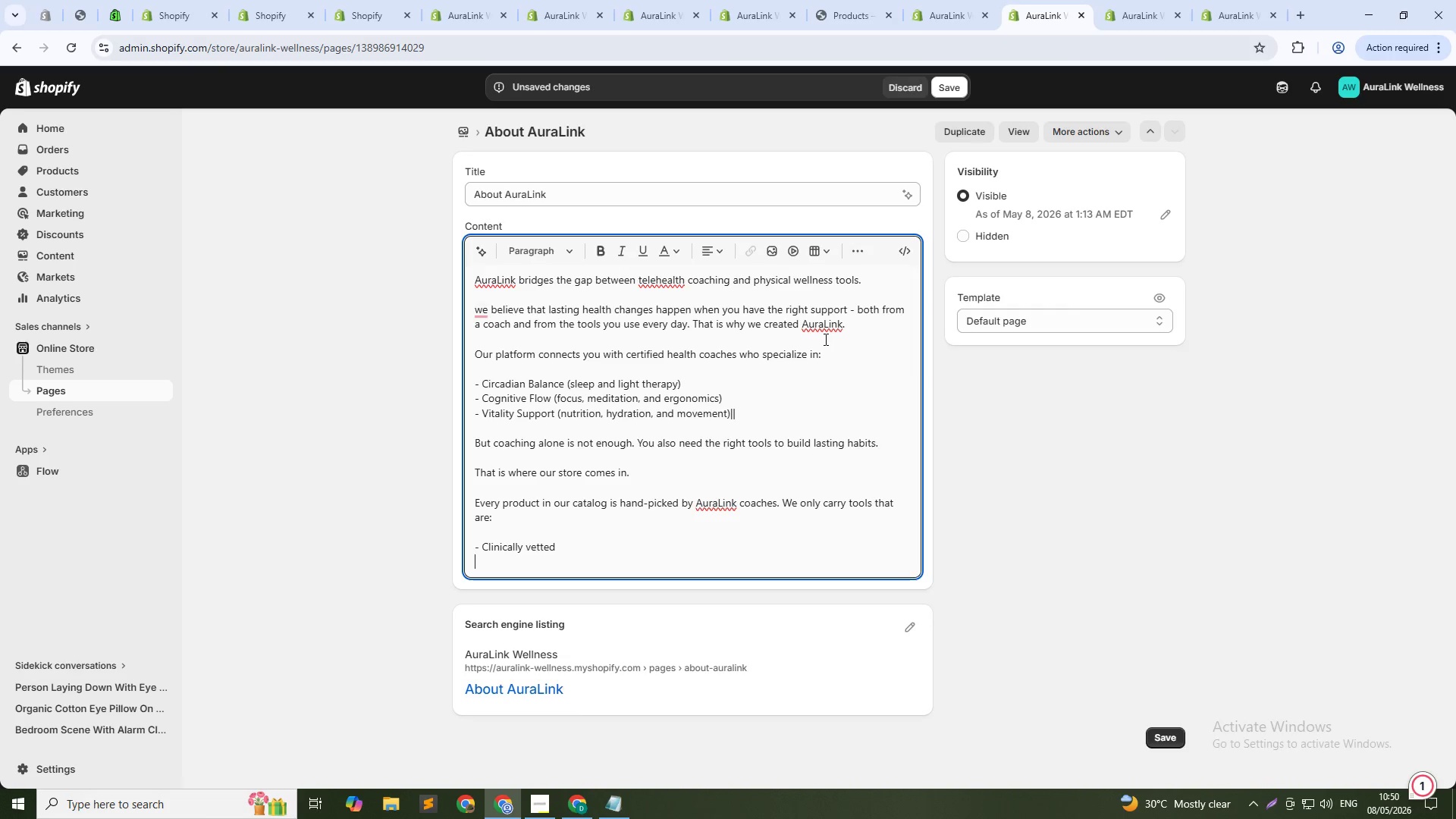 
type(- Backed by resea)
 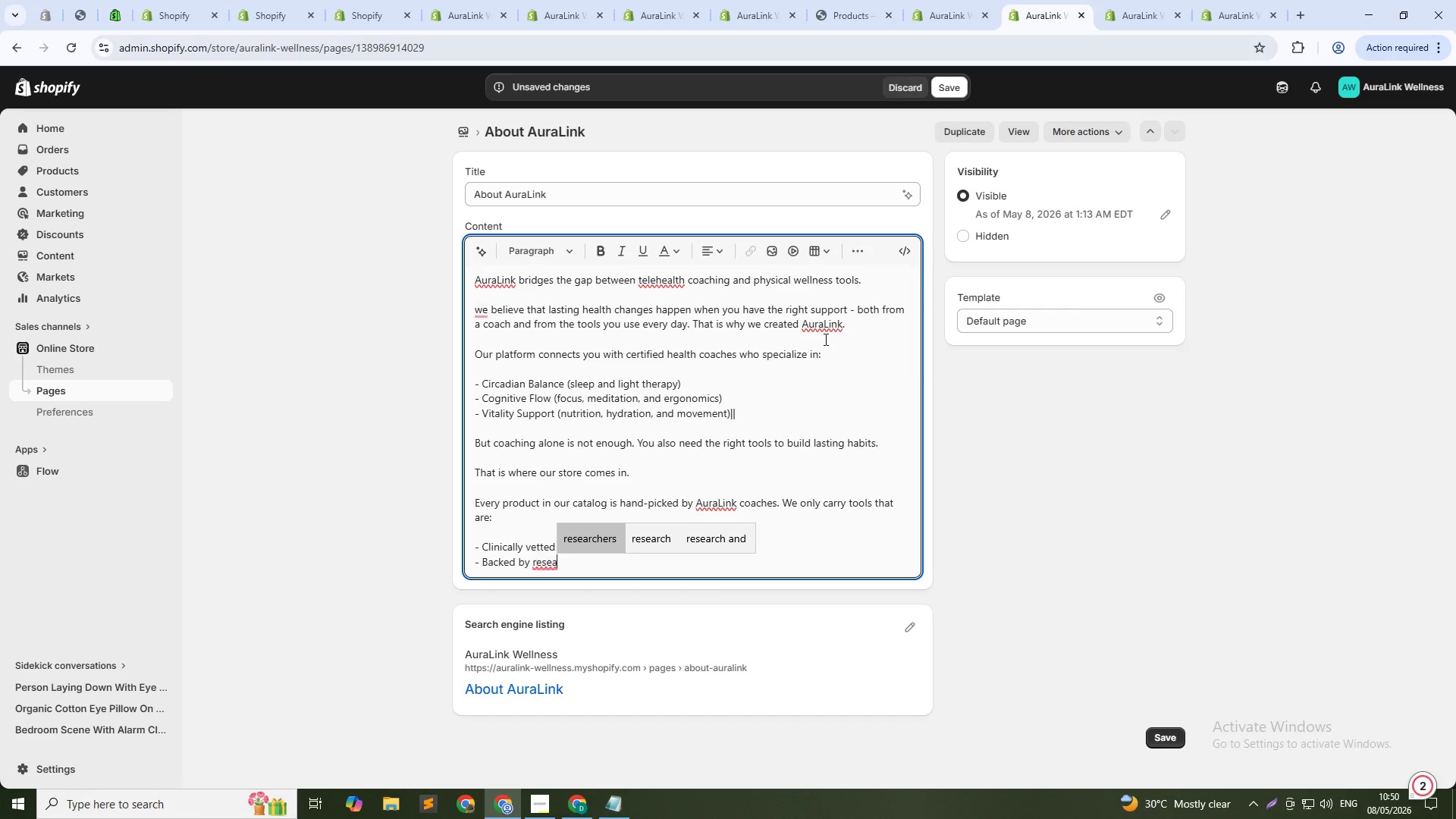 
type(rch)
 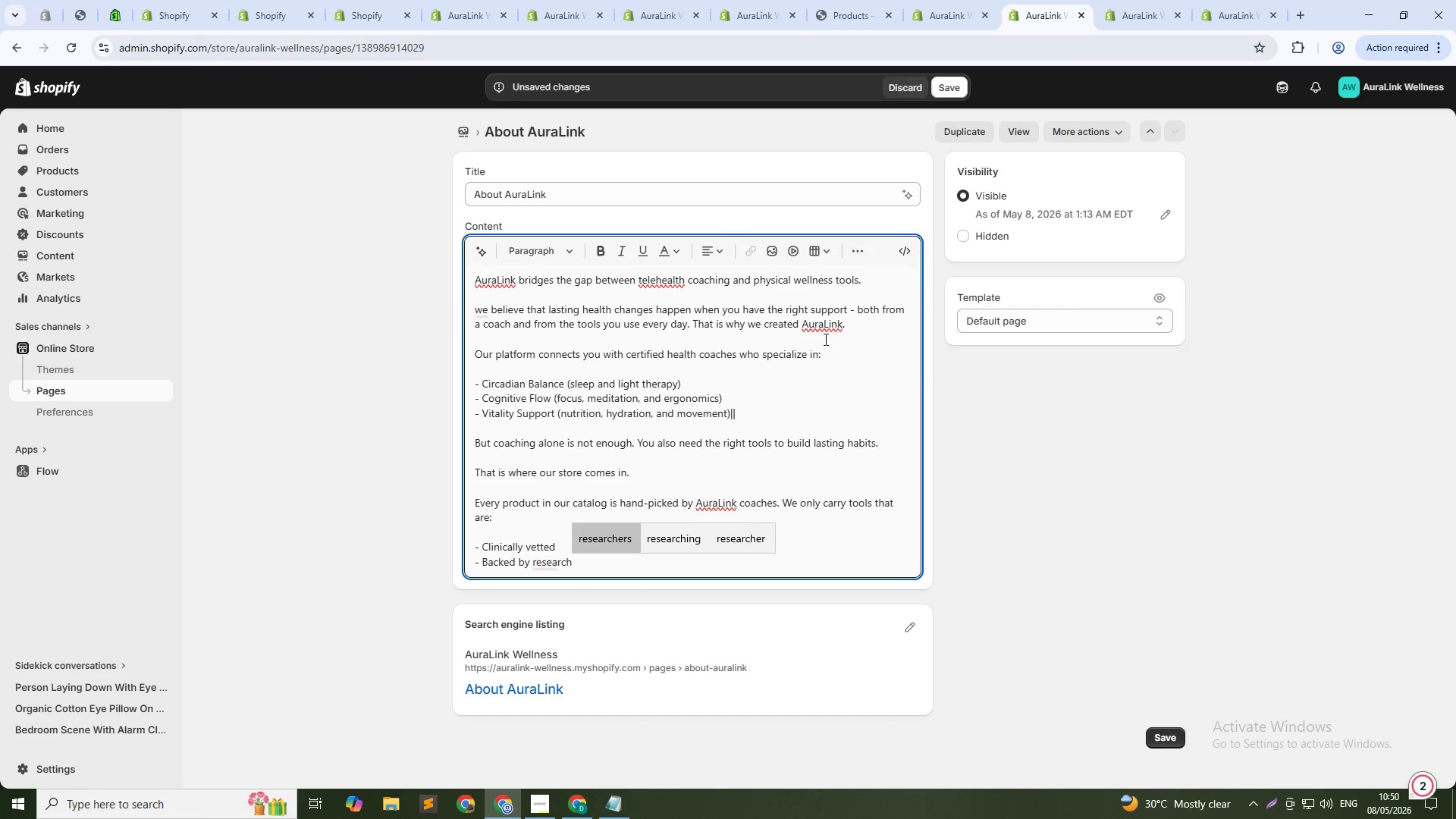 
key(Enter)
 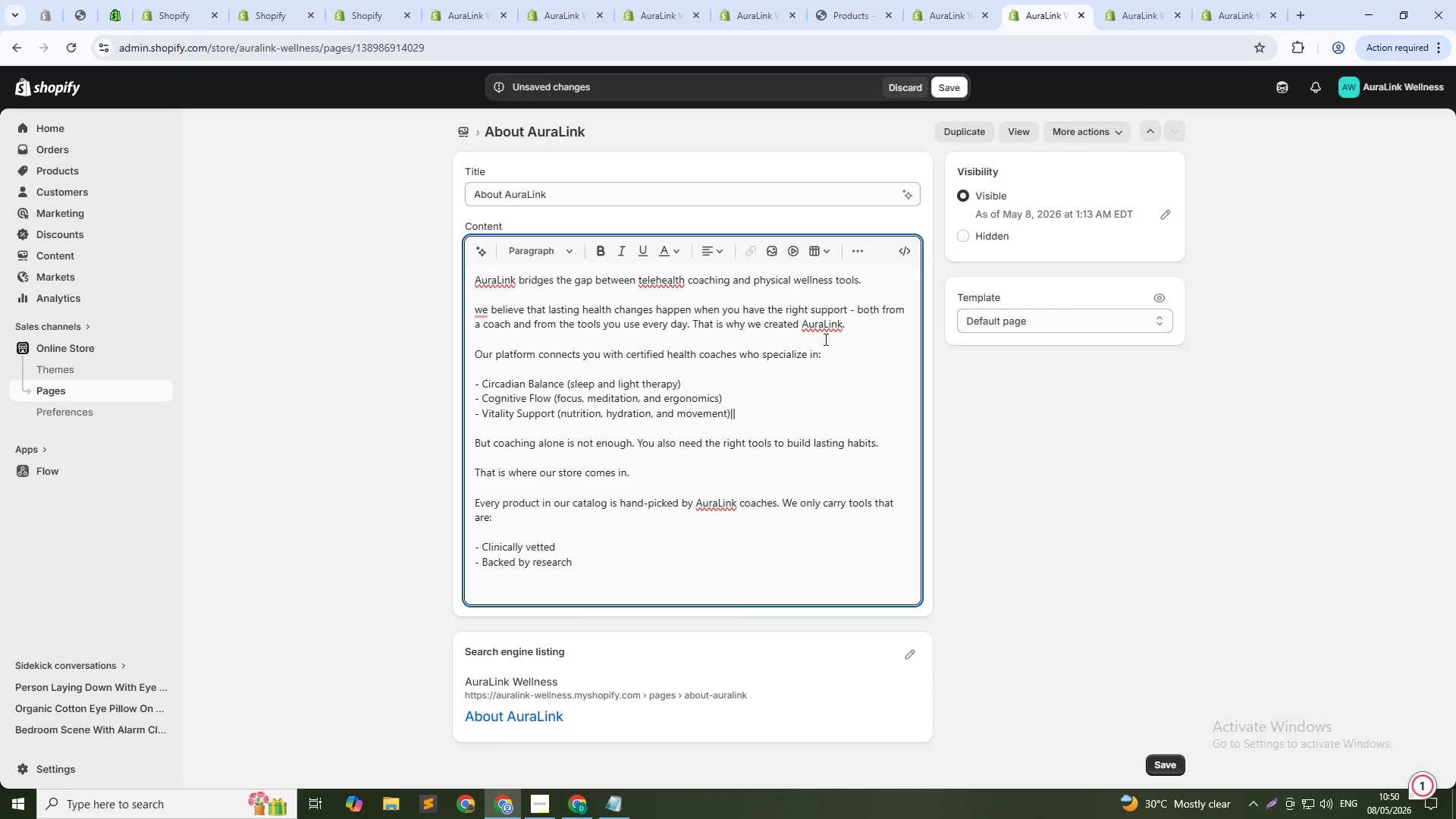 
key(Backspace)
 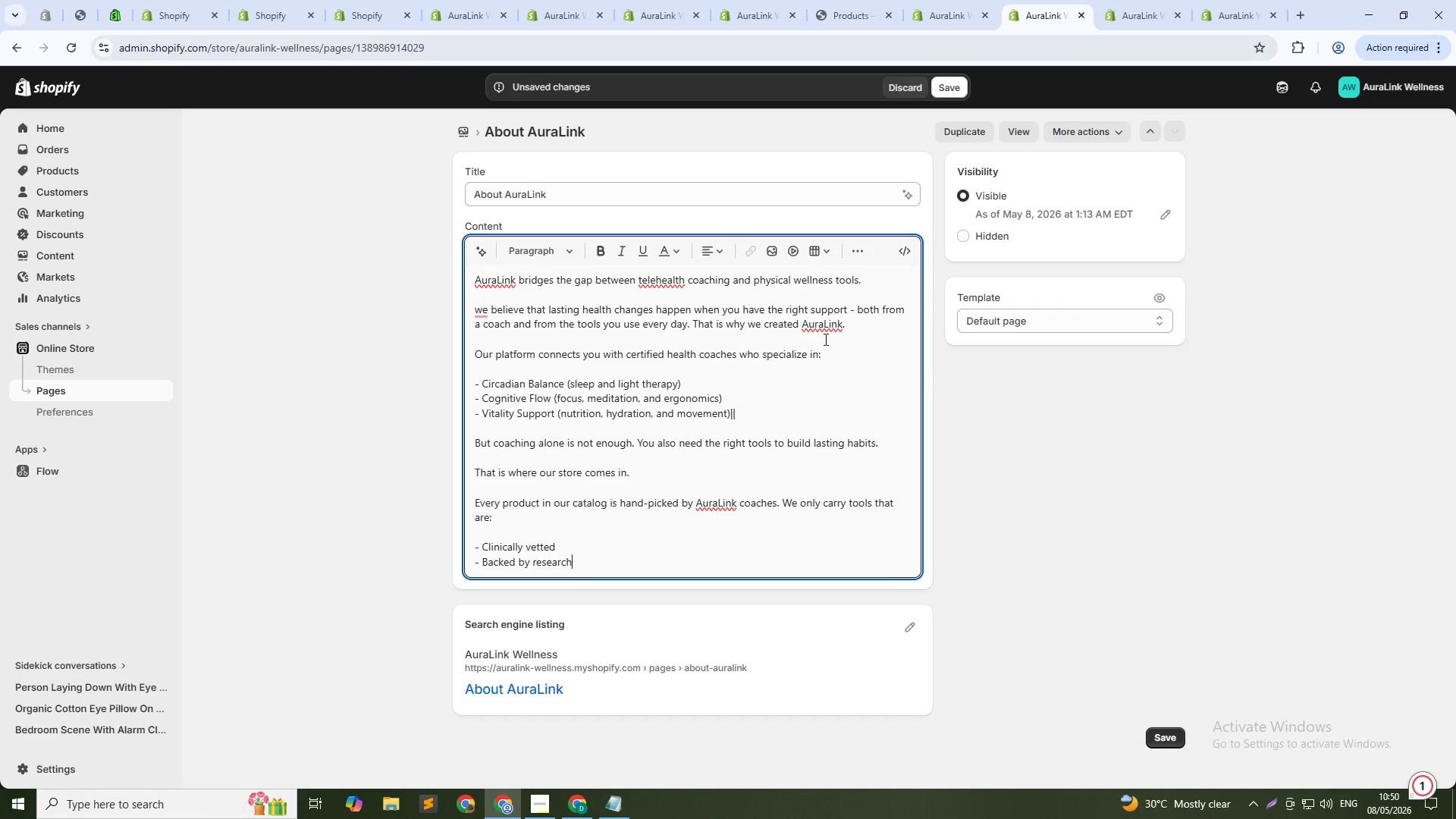 
key(Shift+Enter)
 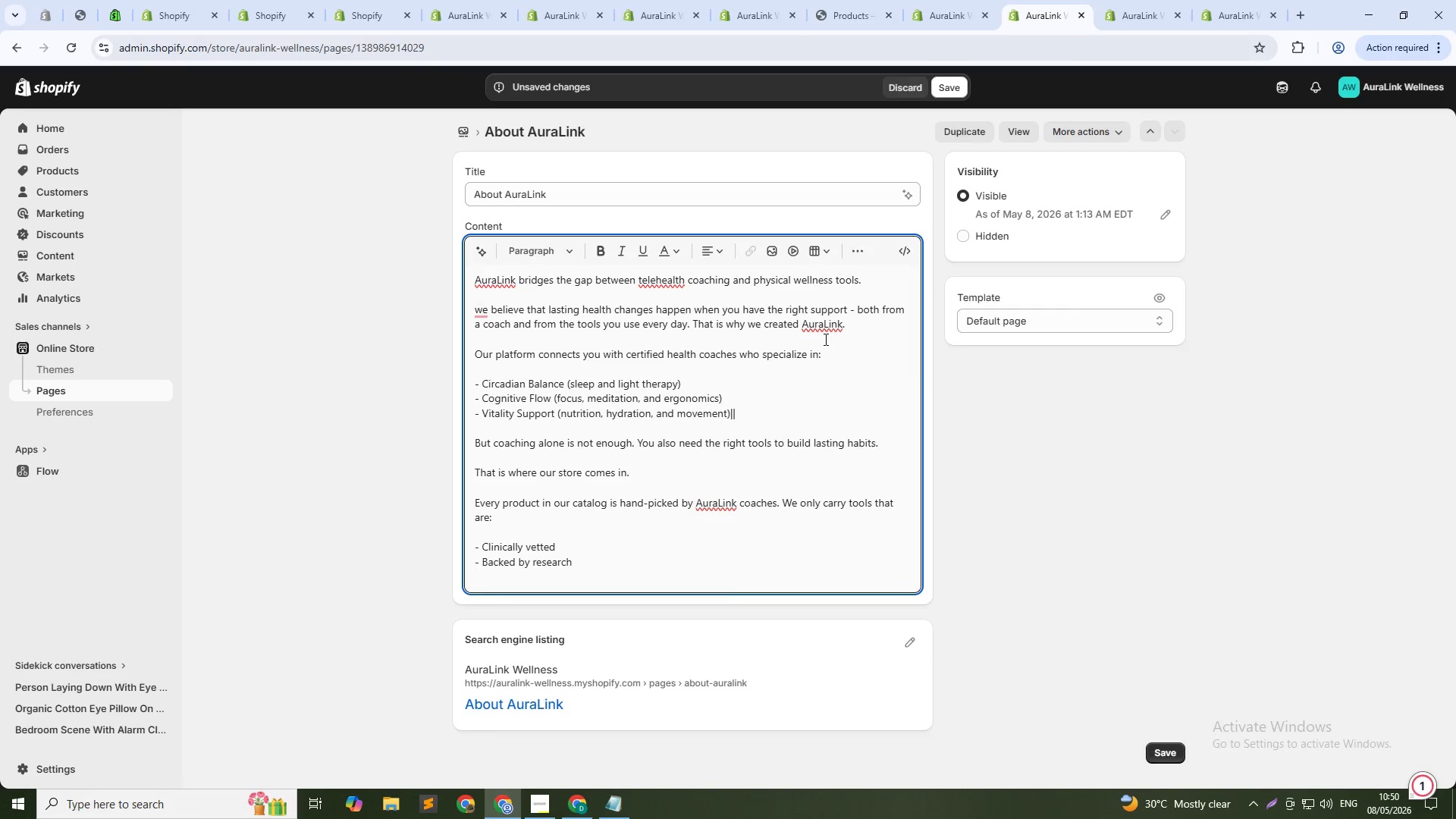 
type(- Deig)
key(Backspace)
key(Backspace)
type(signed for di)
key(Backspace)
type(aily use)
 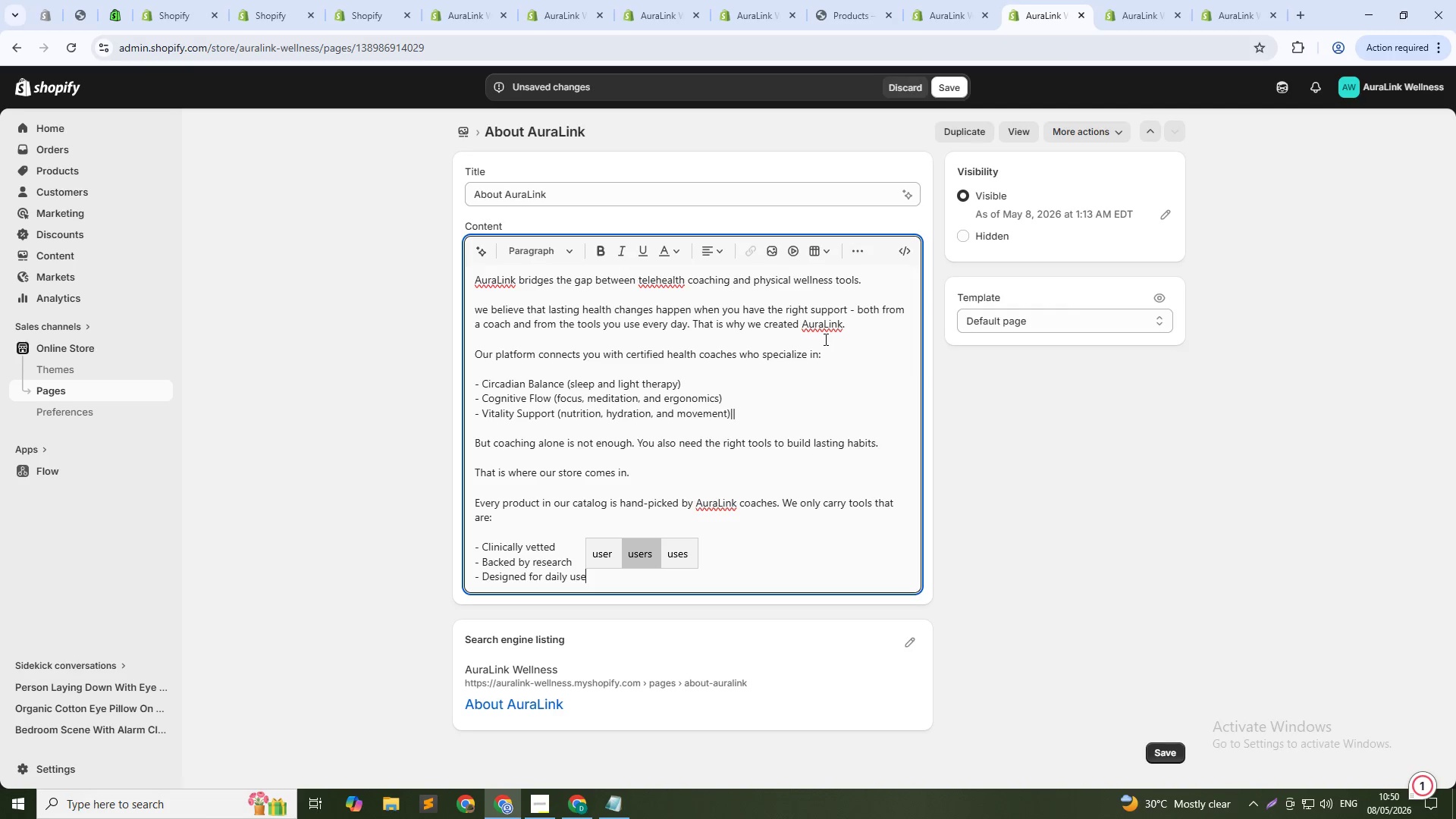 
key(Shift+Enter)
 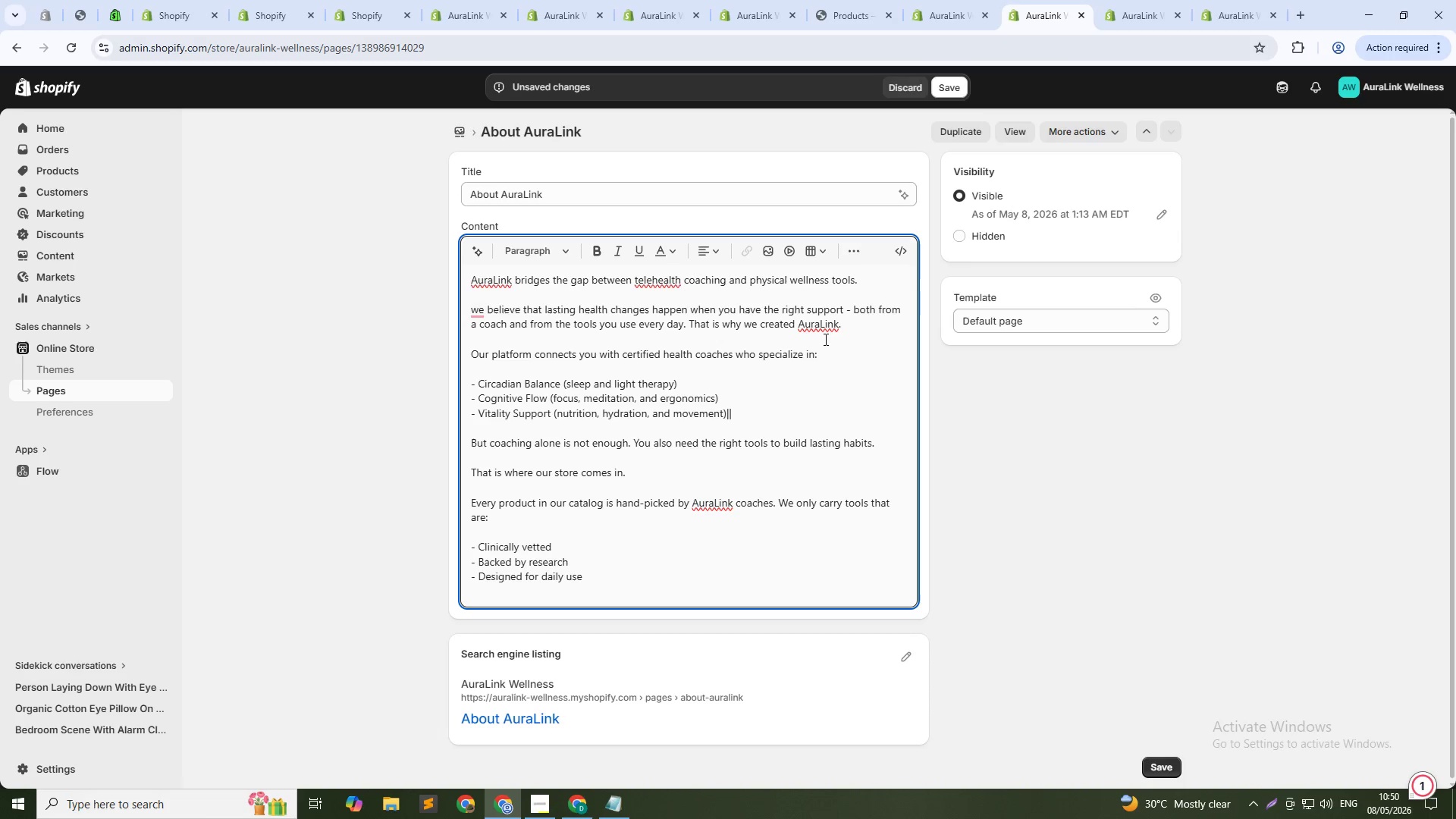 
type(- Safe and non-toxis)
key(Backspace)
type(c)
 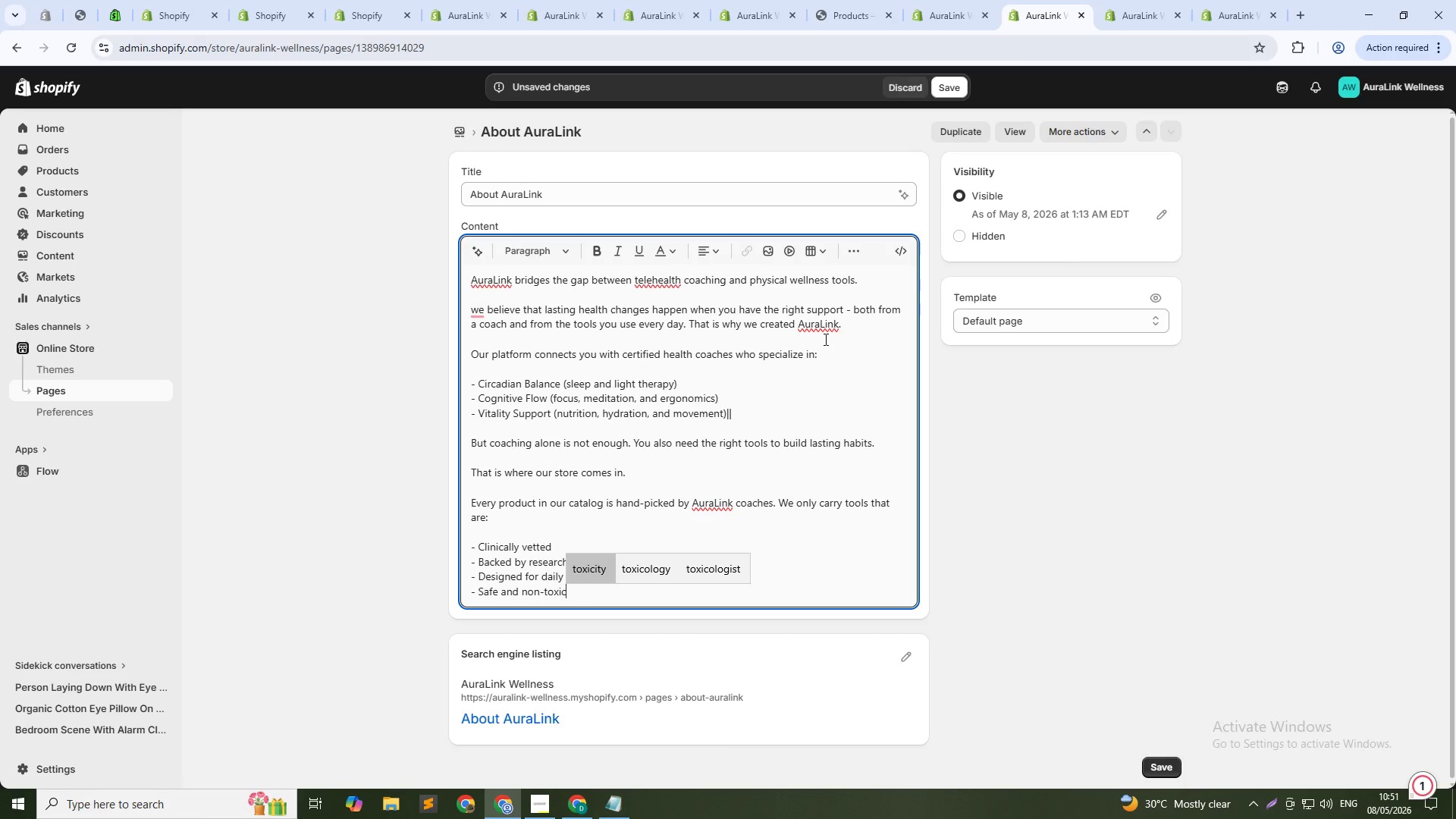 
wait(54.91)
 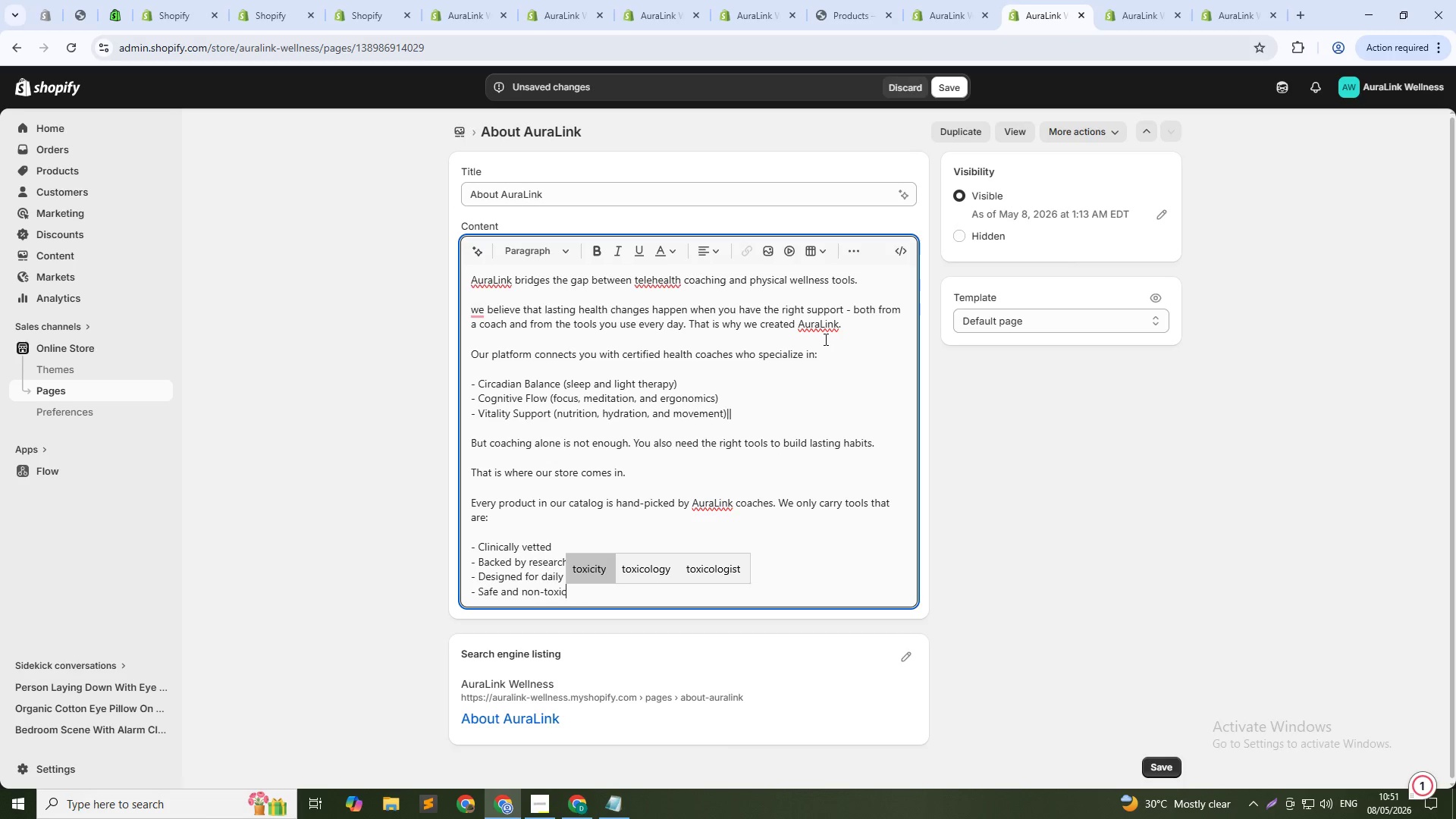 
key(Shift+Enter)
 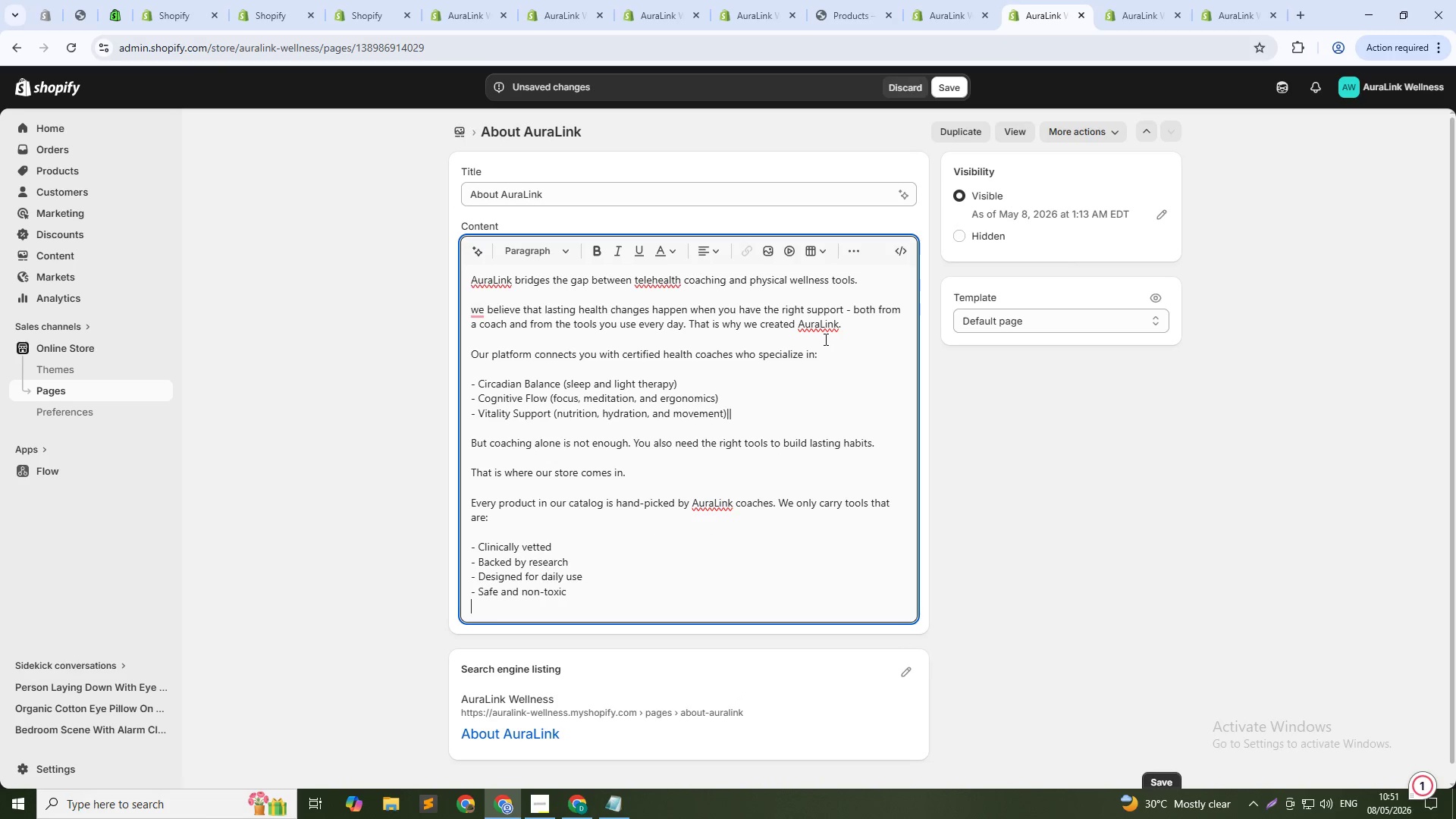 
key(Shift+Enter)
 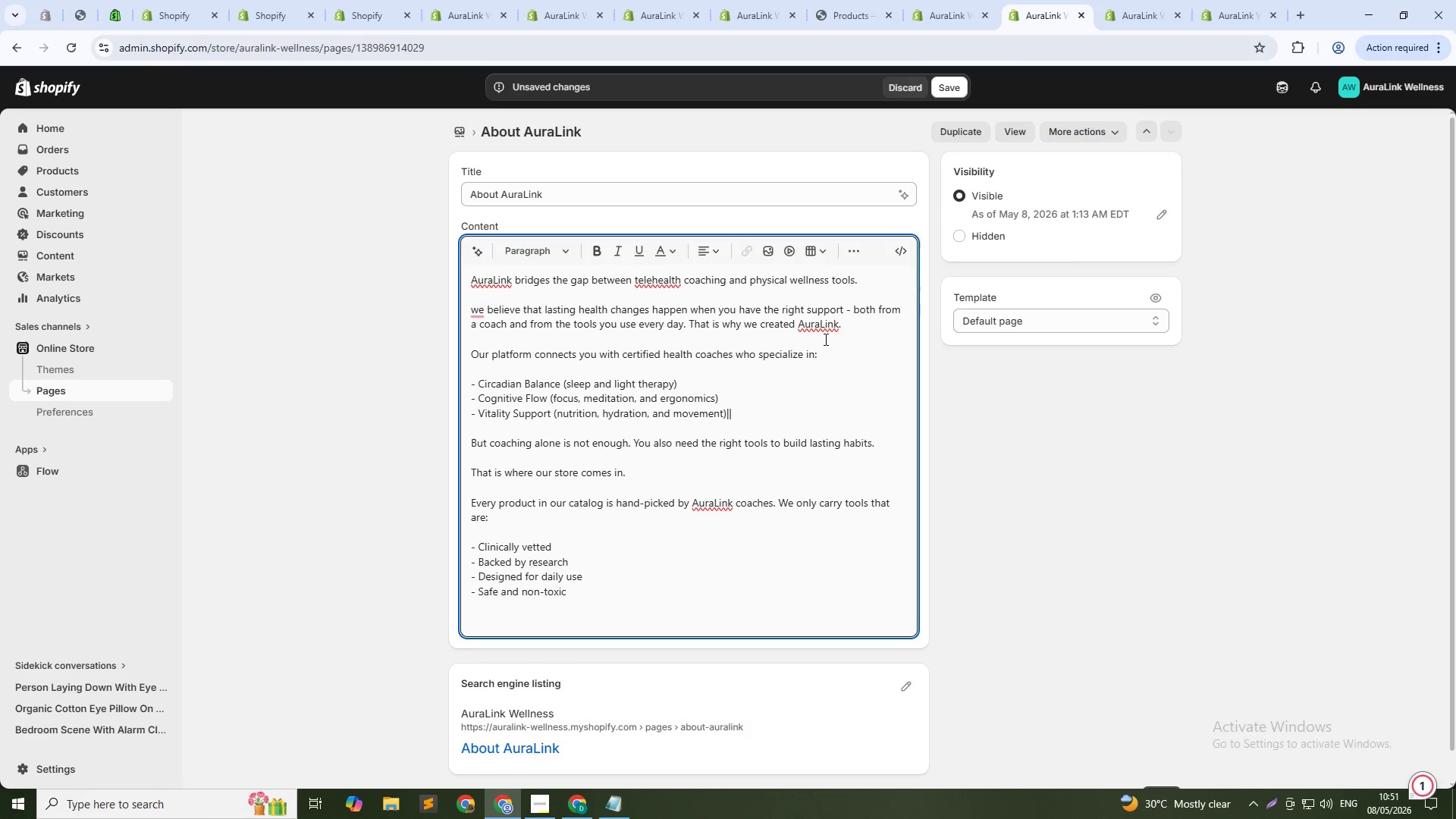 
type(Whether you need)
 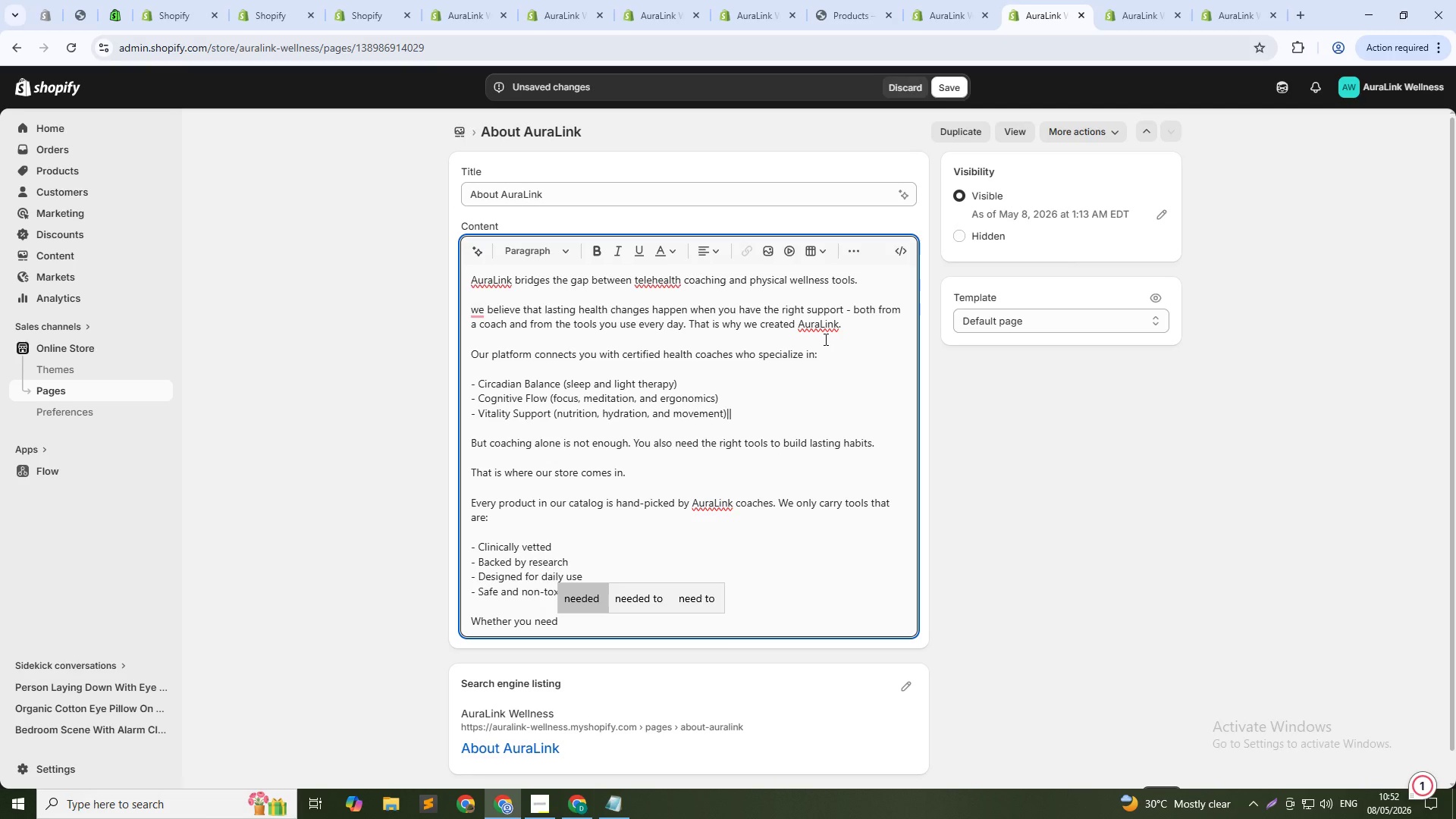 
wait(43.91)
 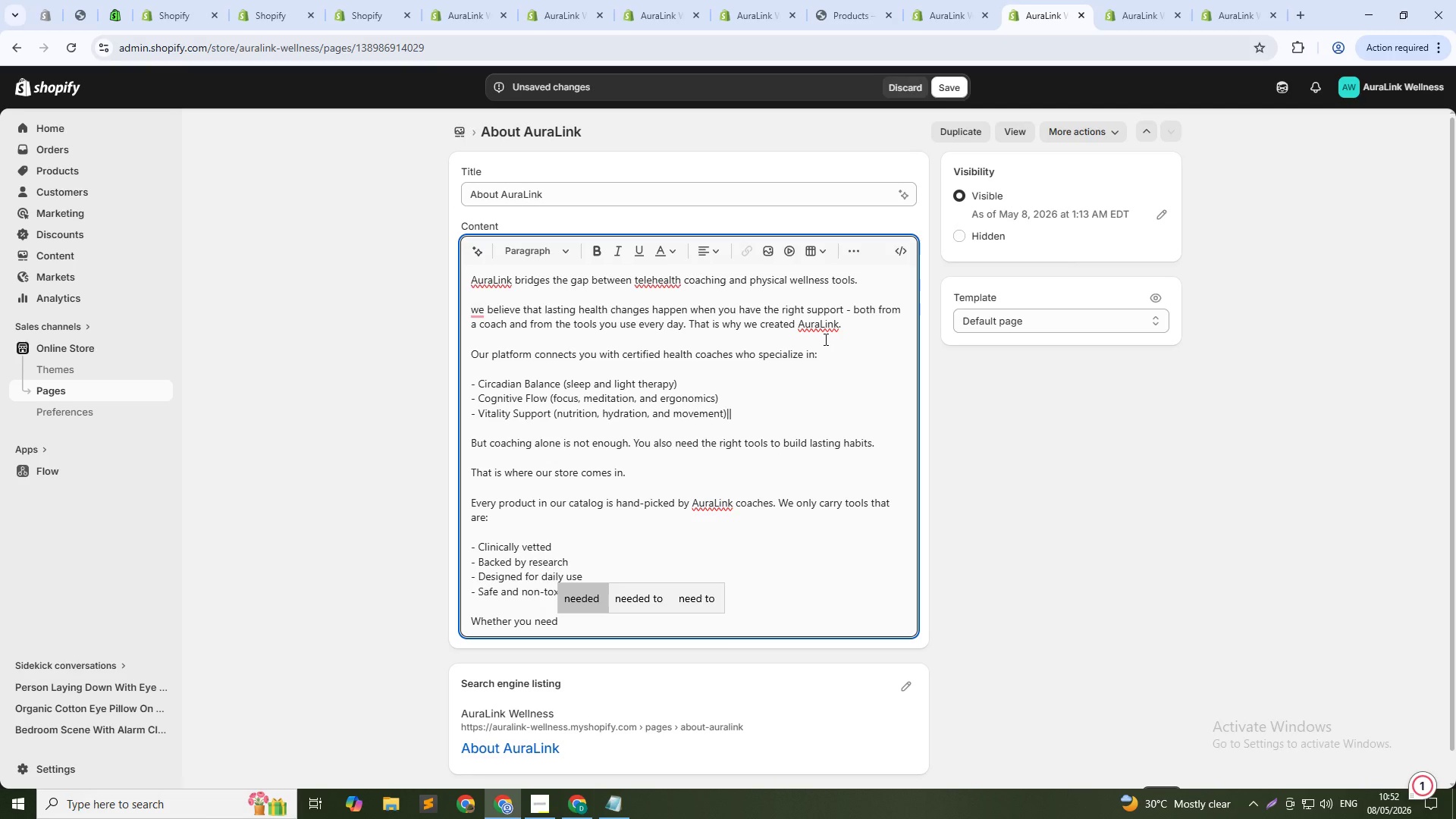 
type( a weighted eye mask for better sleep, a zafu cushin for meditation, or a smart hydration tracker to met)
key(Backspace)
type(et your water goals- we)
key(Backspace)
key(Backspace)
key(Backspace)
key(Backspace)
type( - we have you coverd)
key(Backspace)
type(ed)
key(Backspace)
key(Backspace)
key(Backspace)
type(red.)
 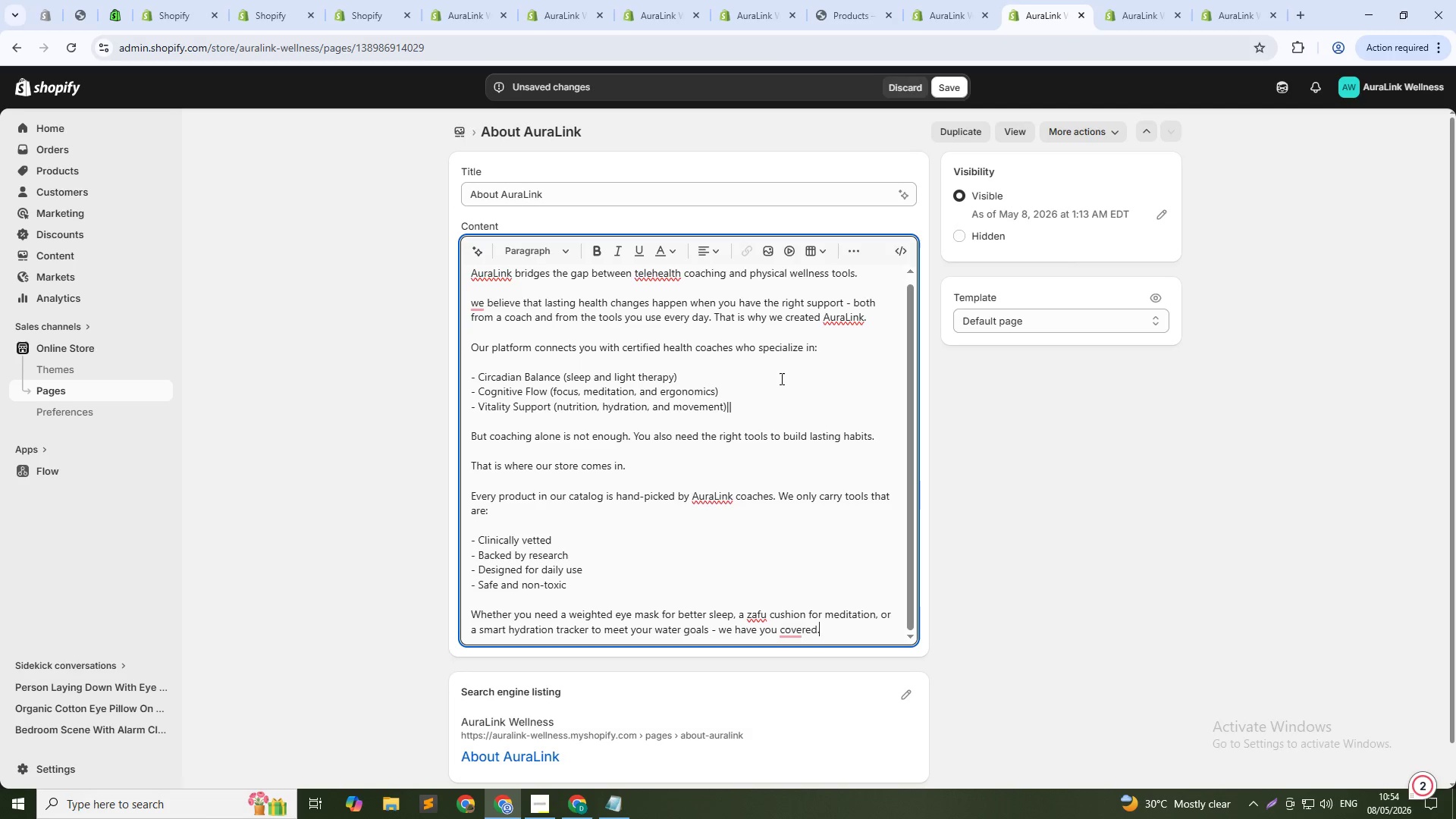 
wait(7.58)
 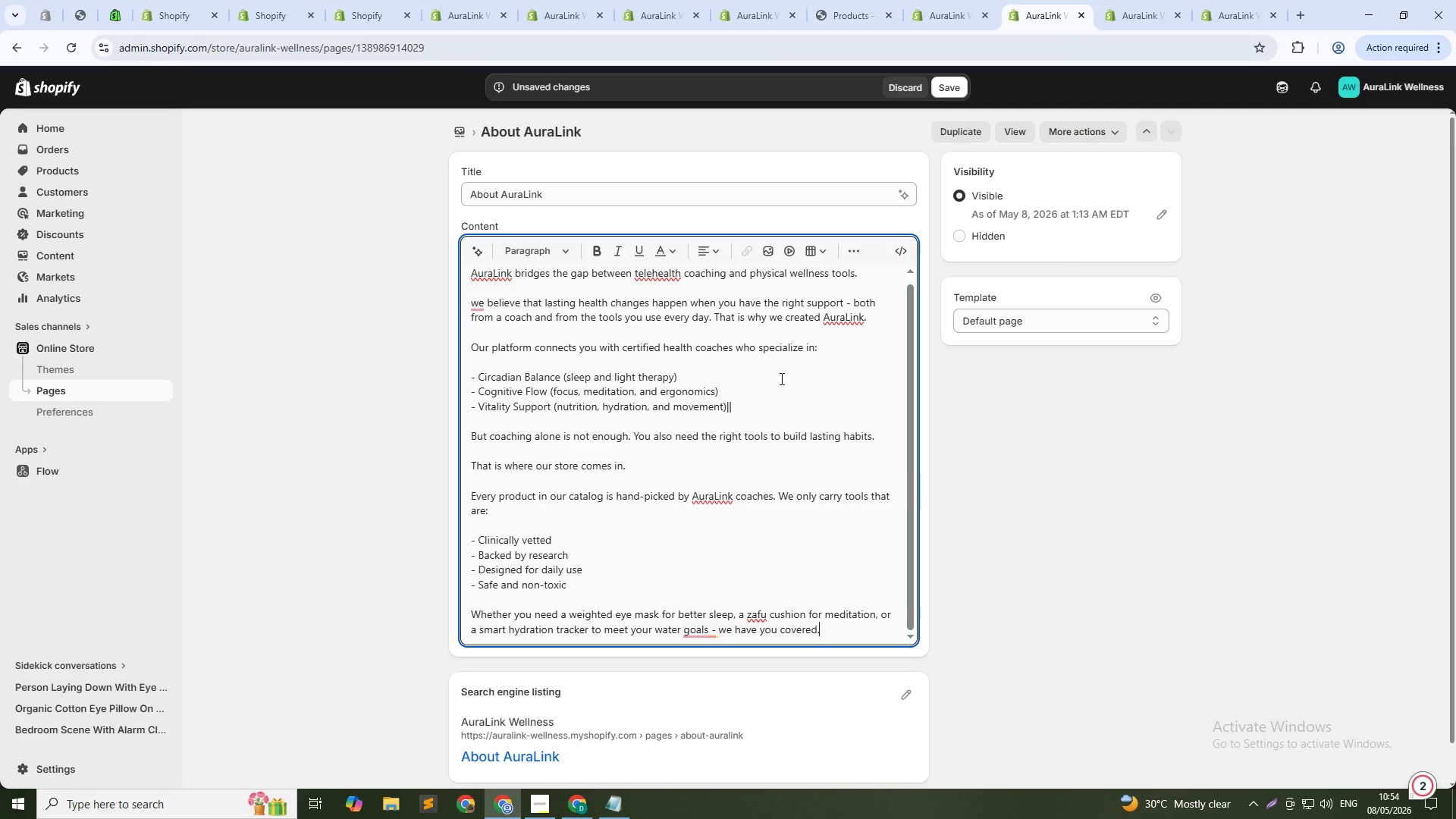 
mouse_move([728, 643])
 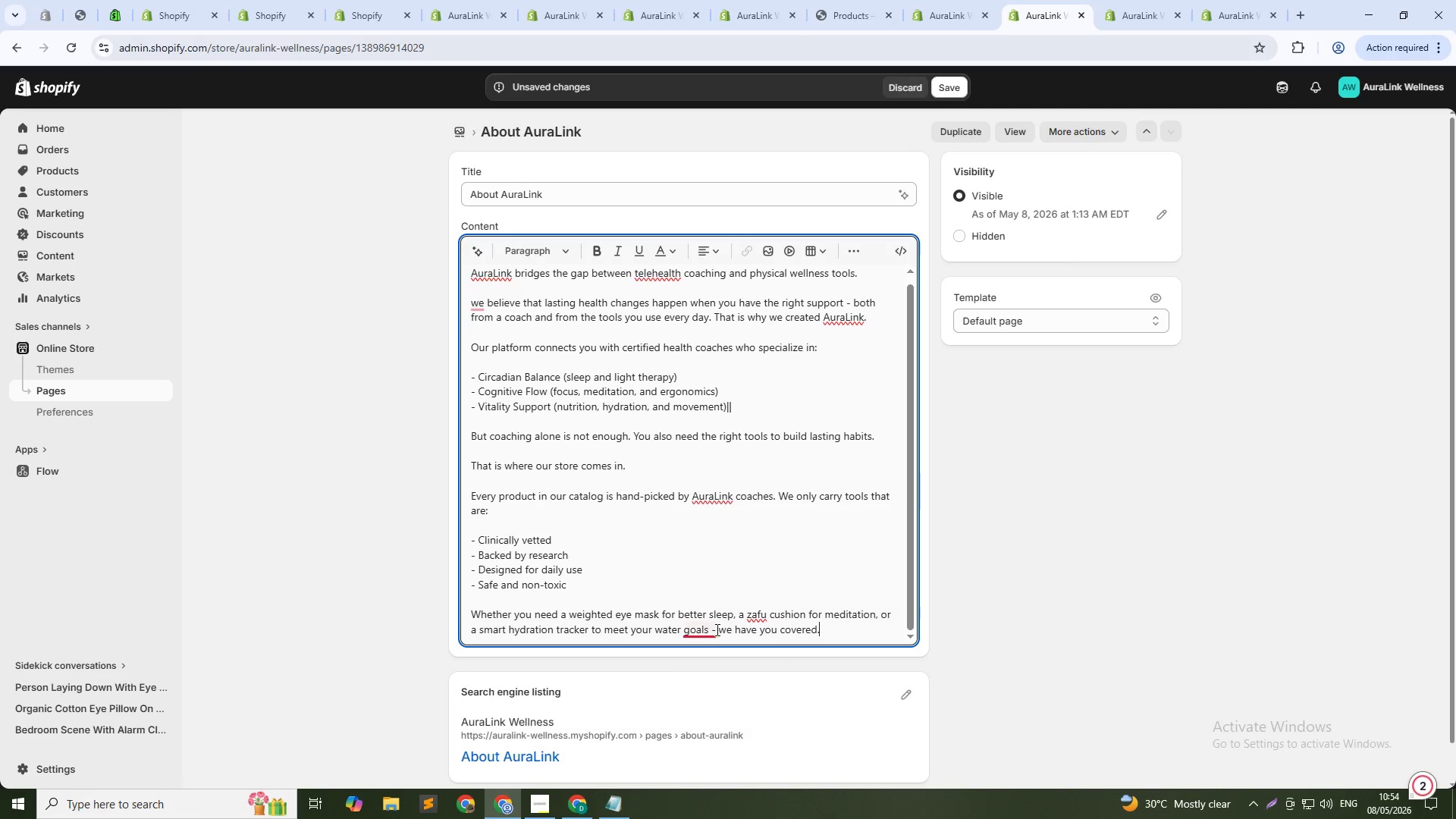 
left_click_drag(start_coordinate=[716, 629], to_coordinate=[715, 637])
 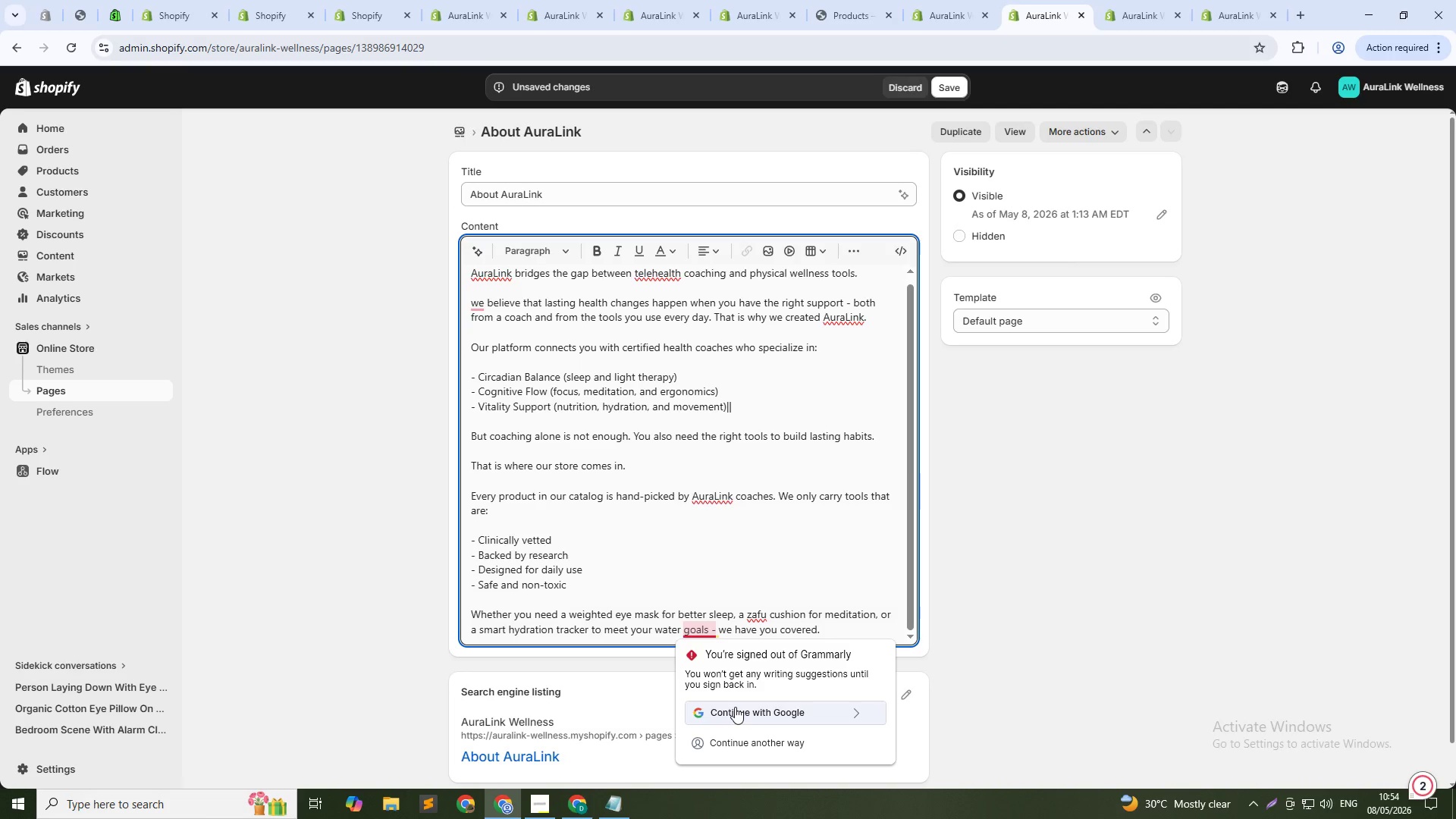 
key(Backspace)
 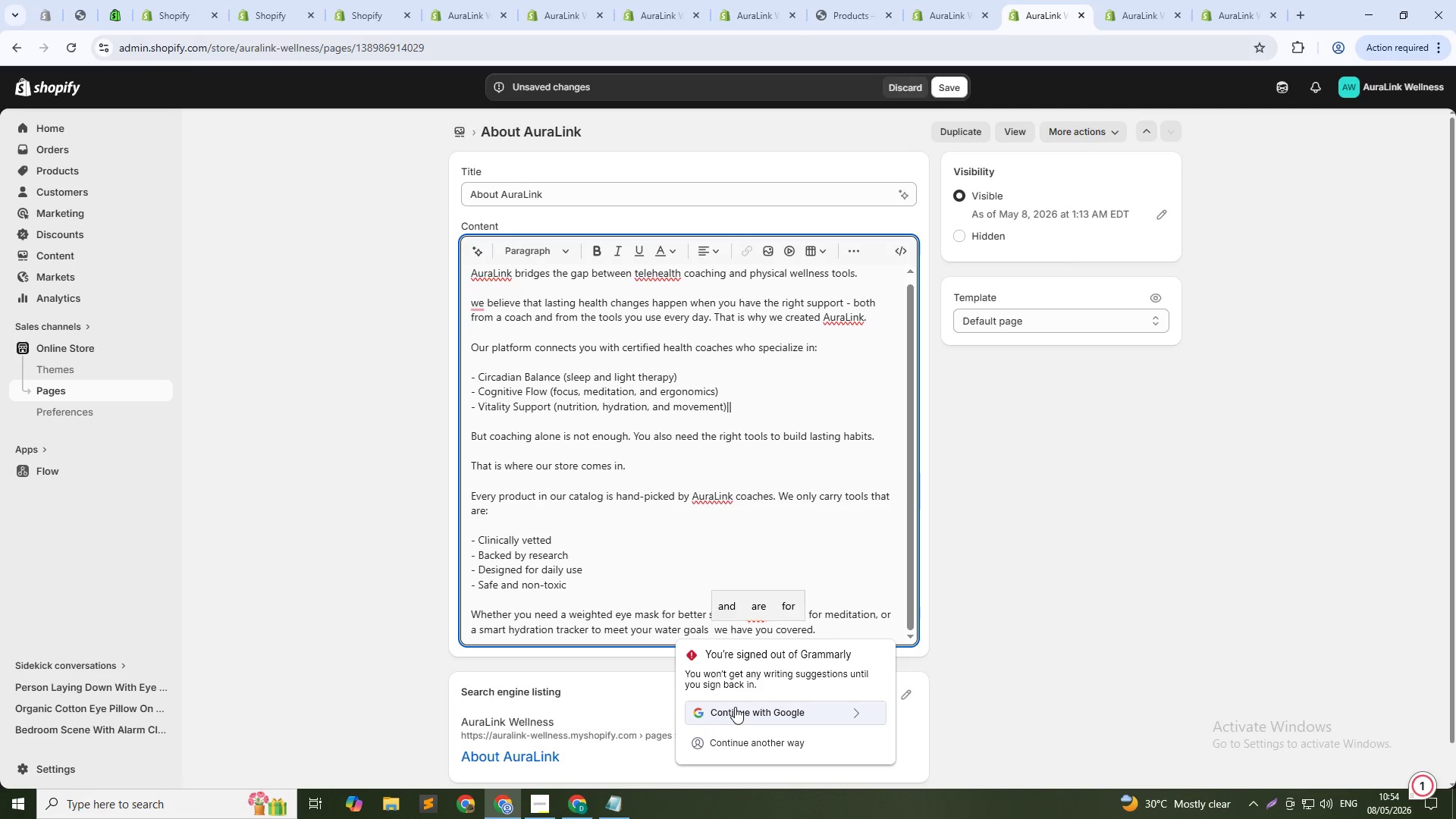 
key(Backspace)
 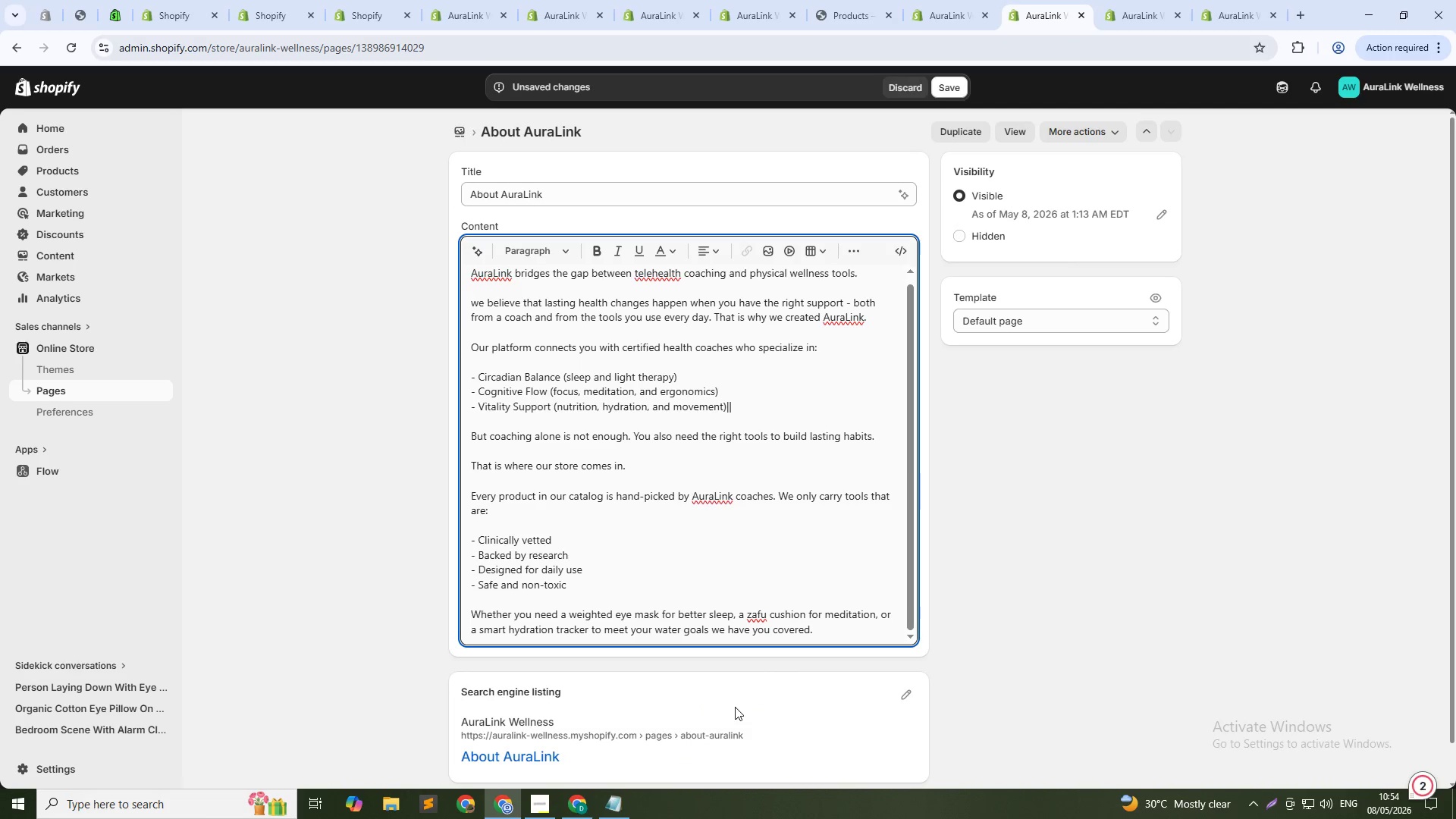 
key(Minus)
 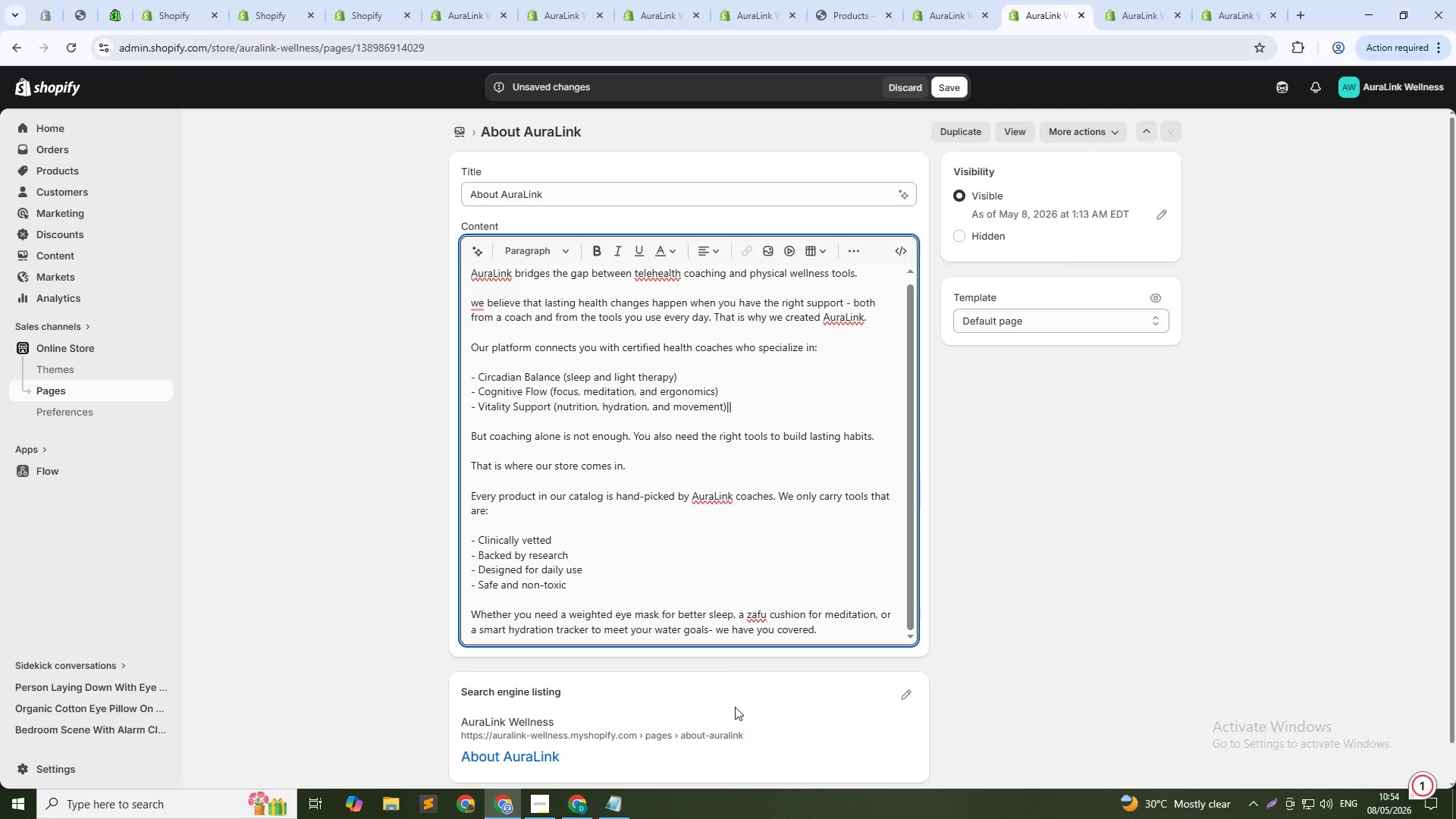 
key(ArrowRight)
 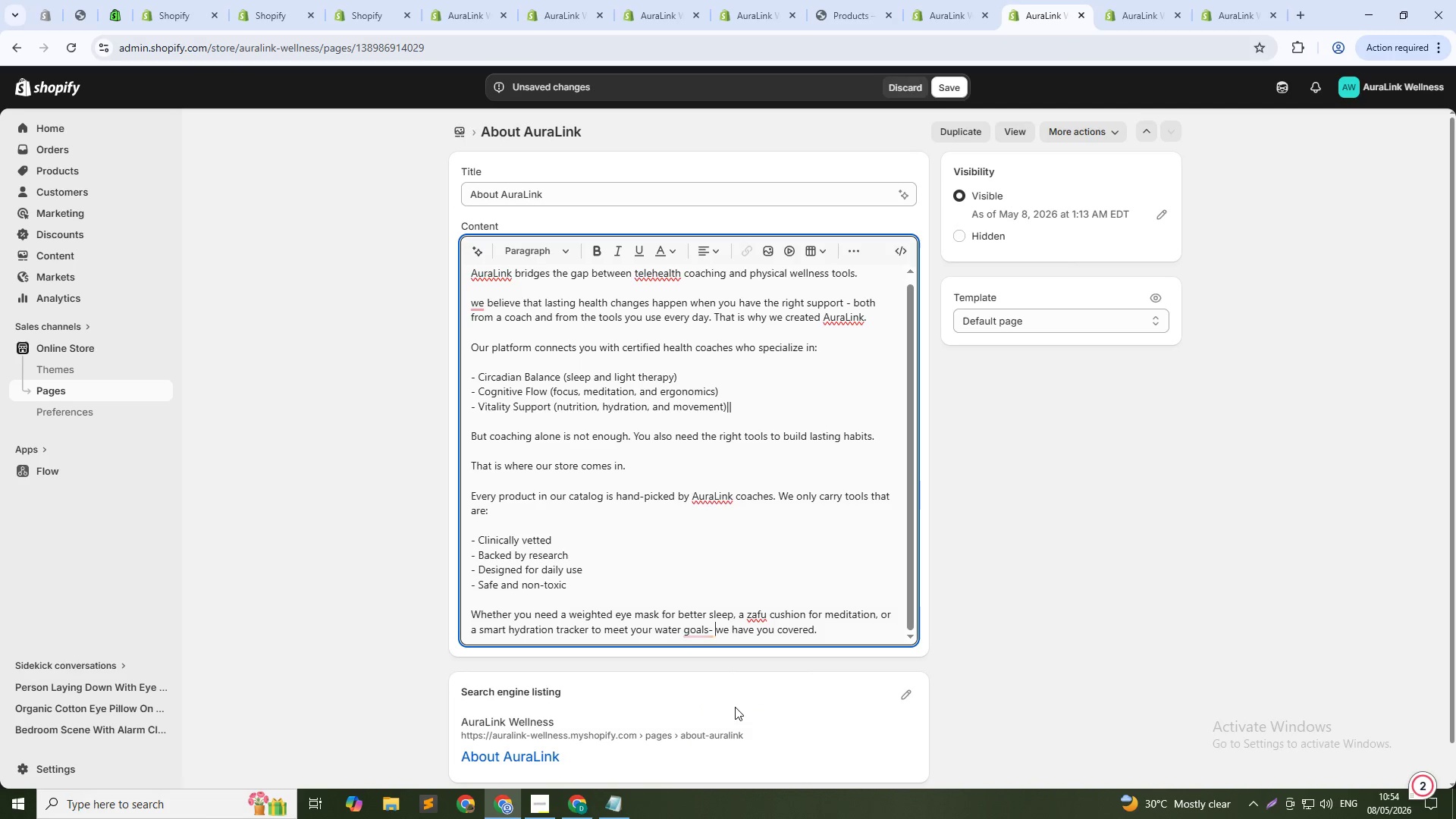 
key(Backspace)
 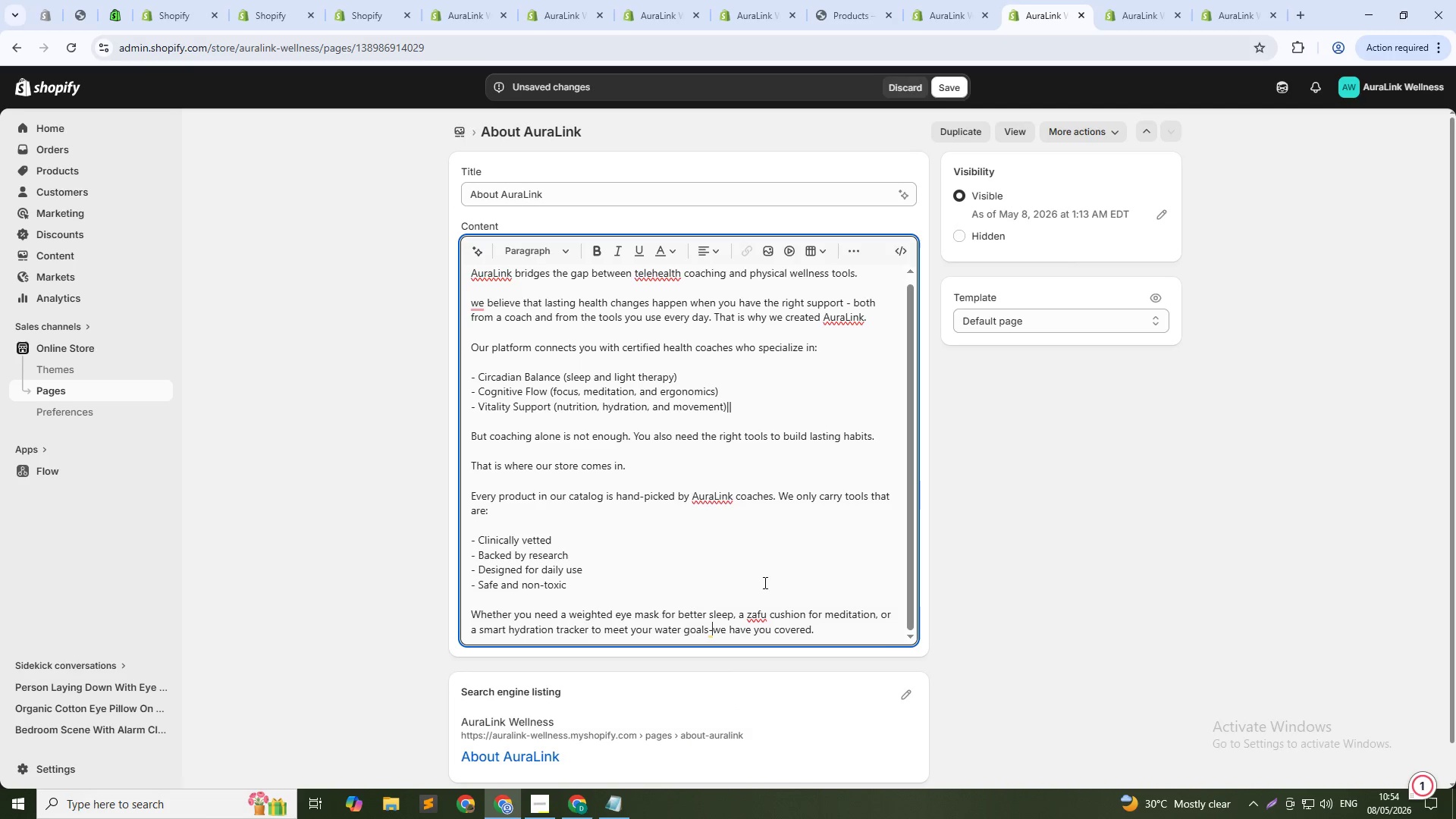 
left_click([764, 566])
 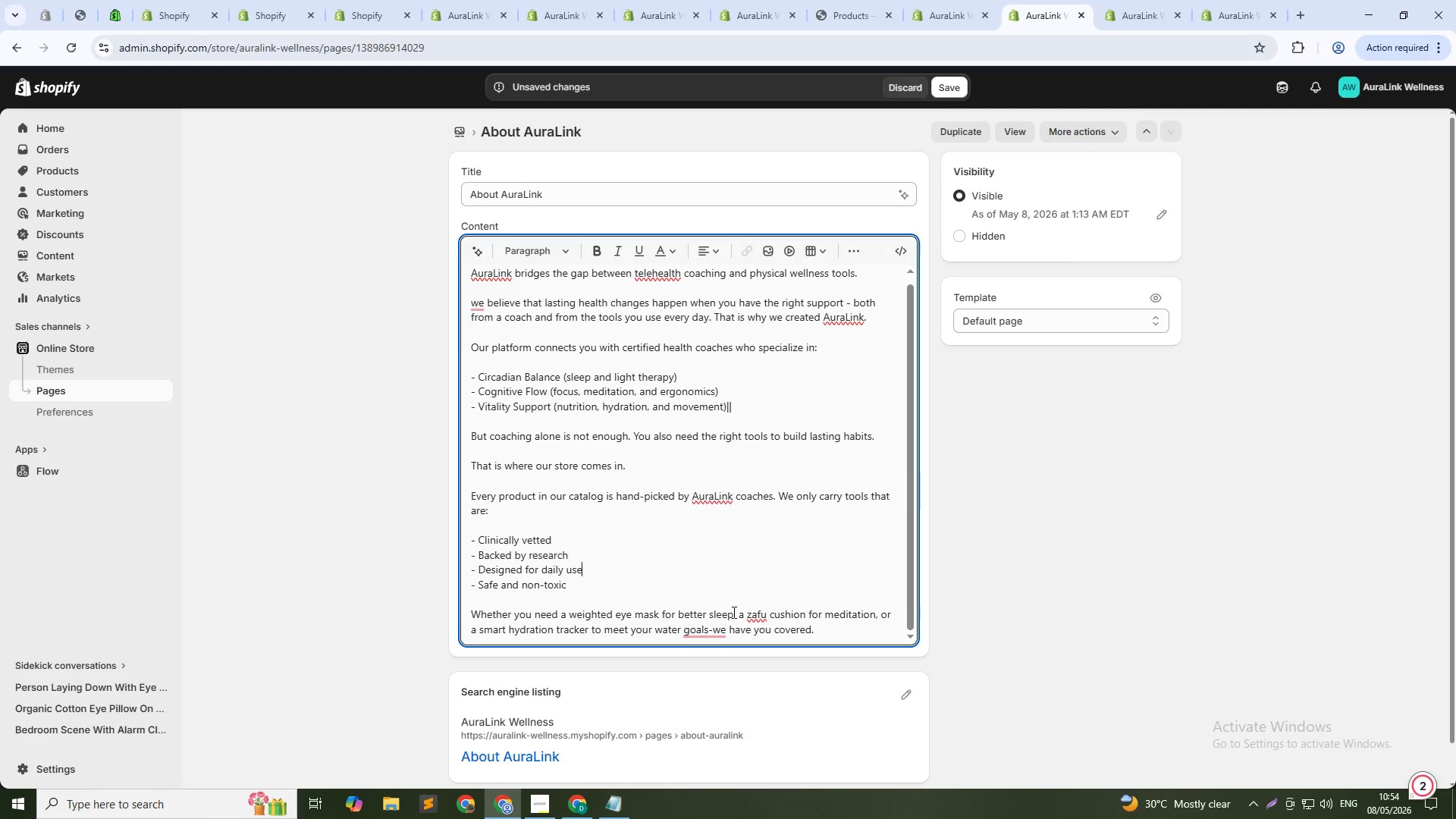 
mouse_move([702, 648])
 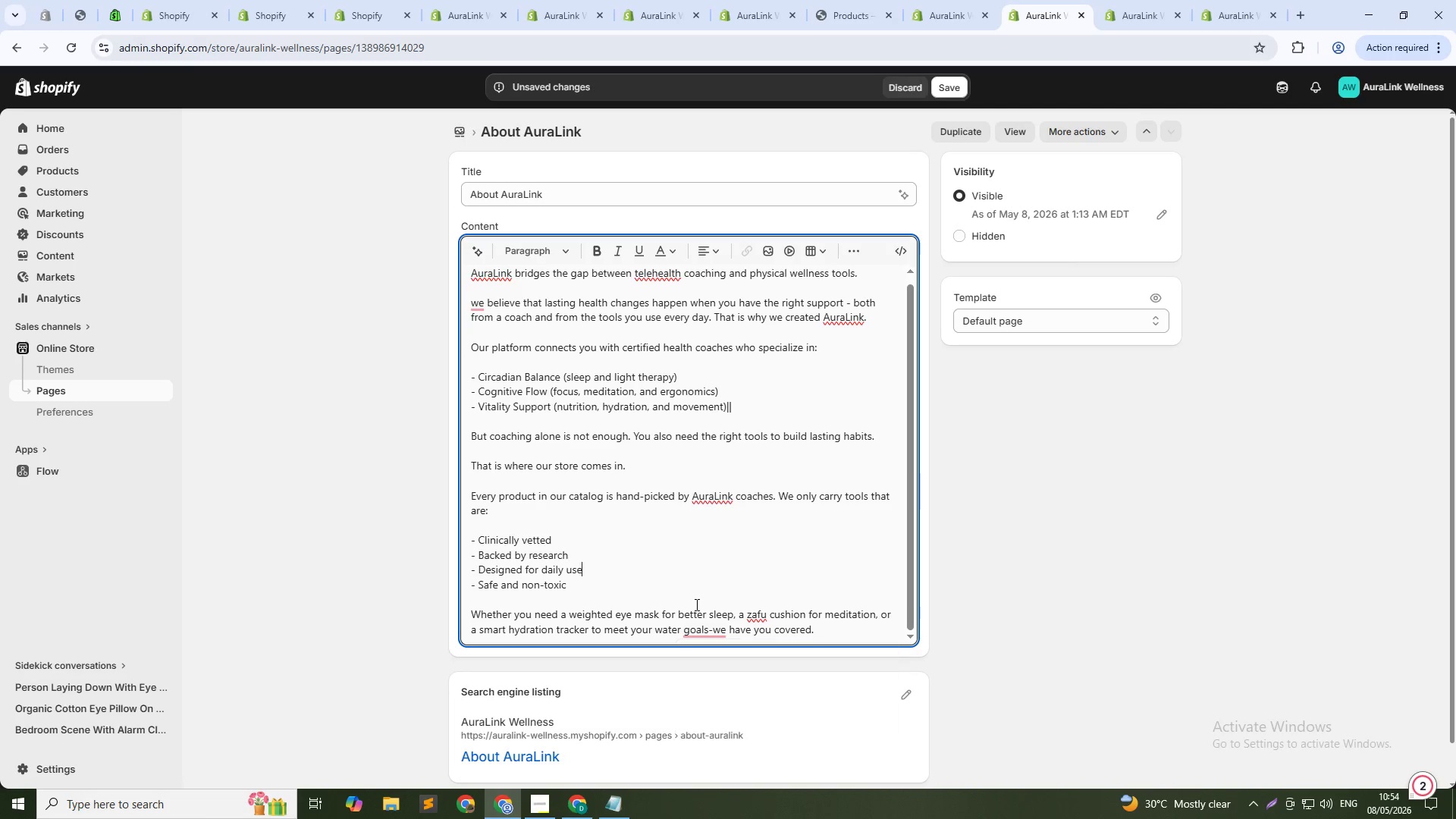 
left_click([732, 566])
 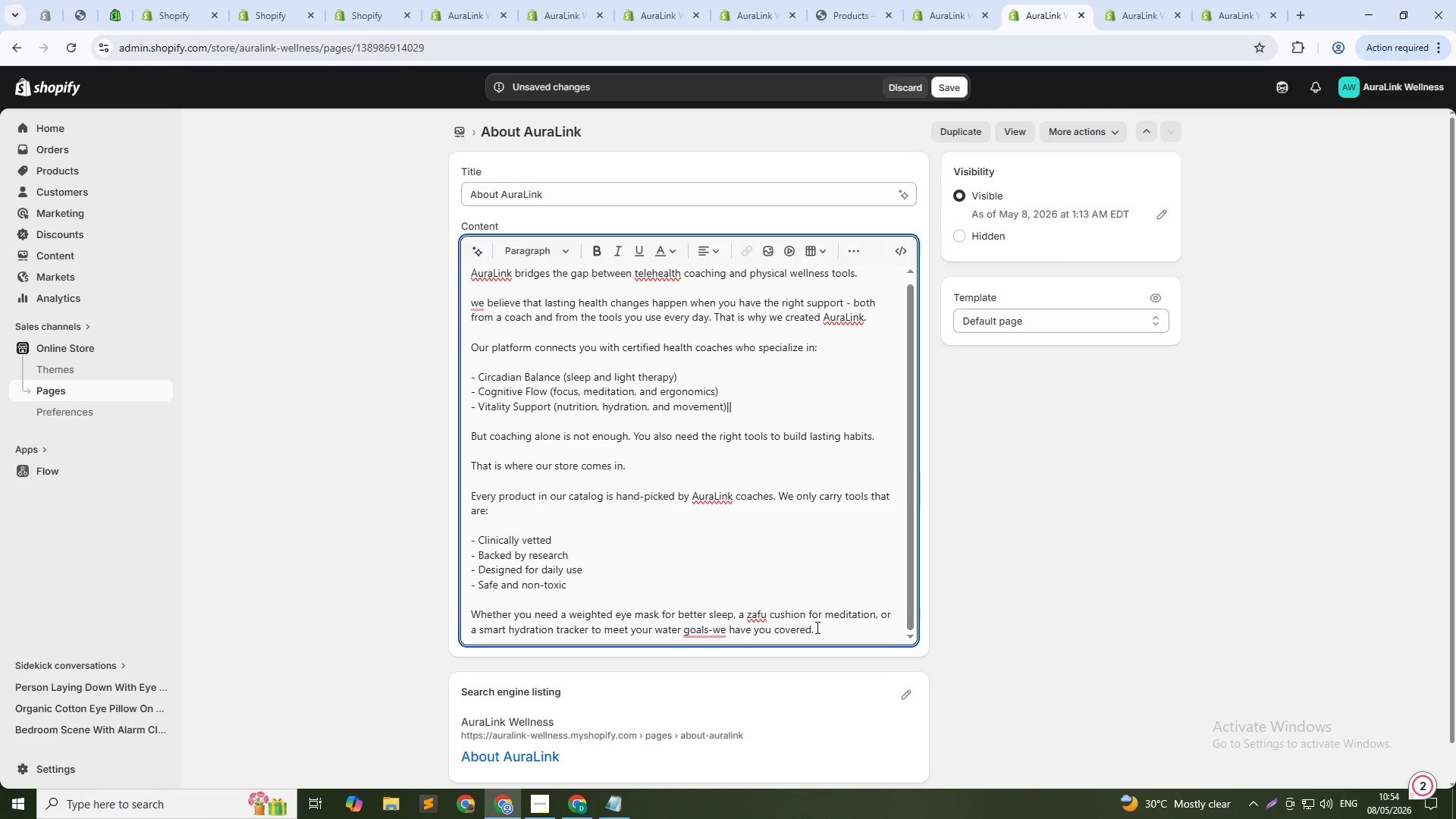 
left_click([821, 632])
 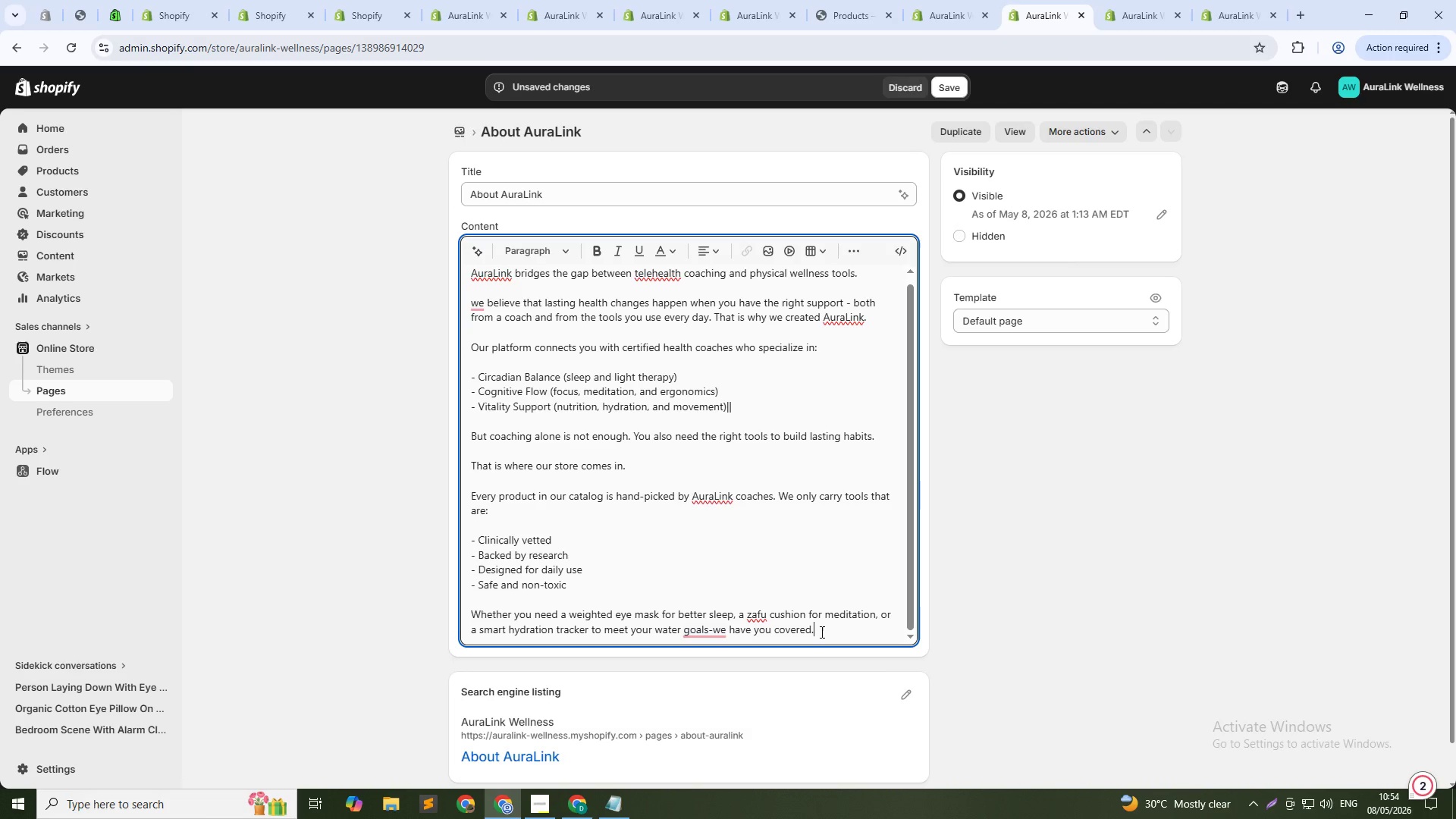 
key(Shift+Enter)
 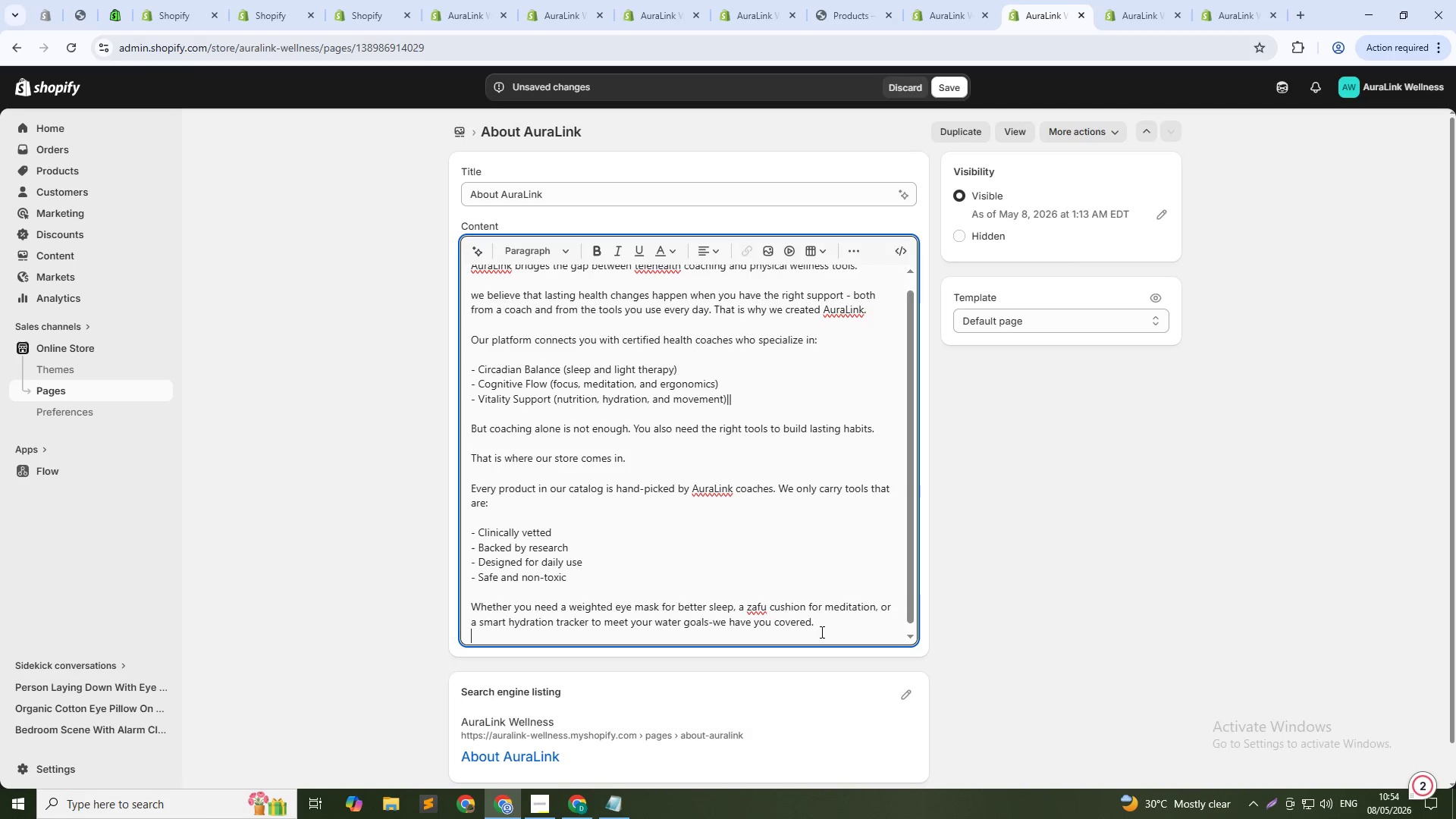 
key(Shift+Enter)
 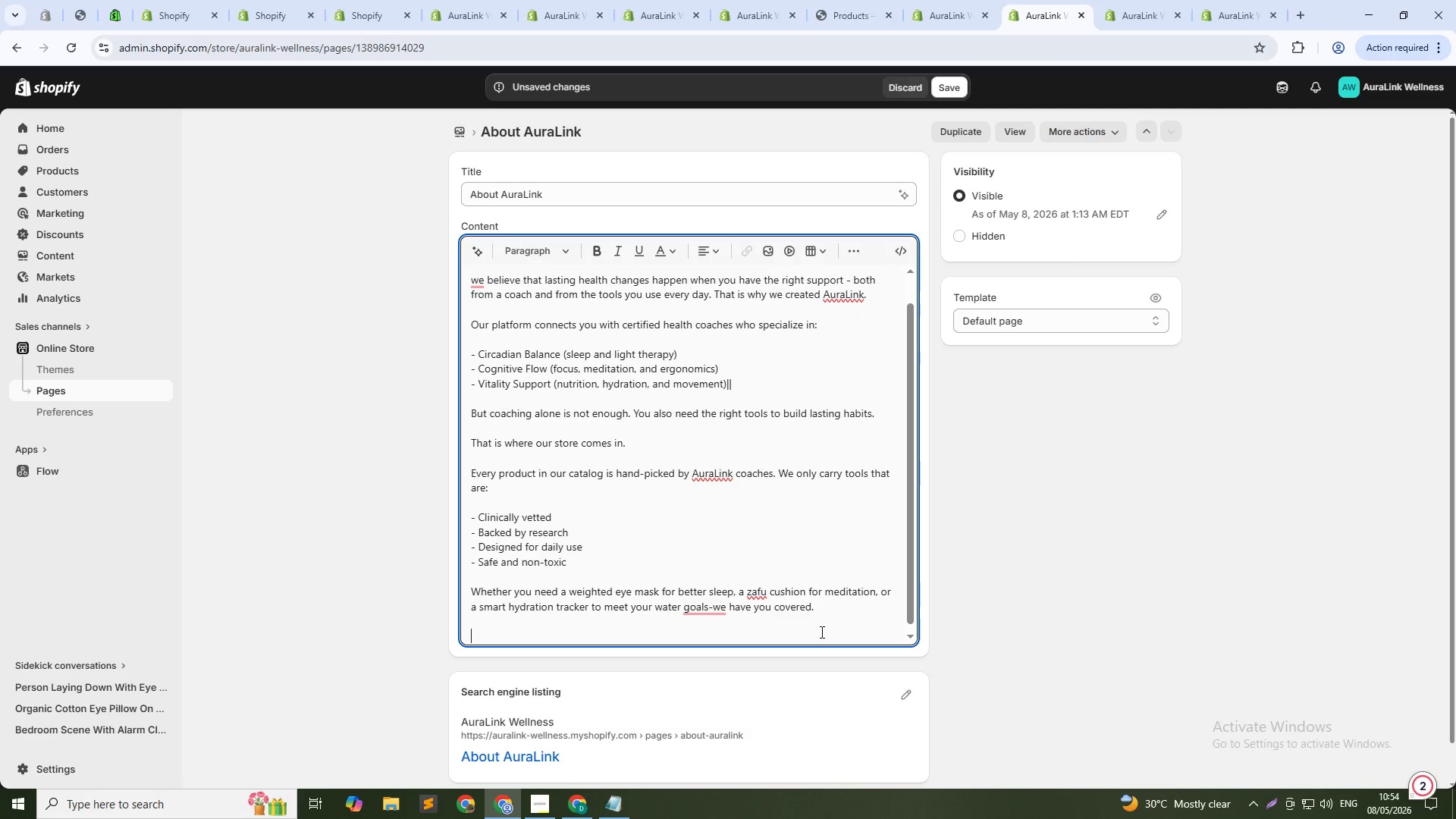 
type(Your coatch will recommn)
key(Backspace)
type(end specific products based )
 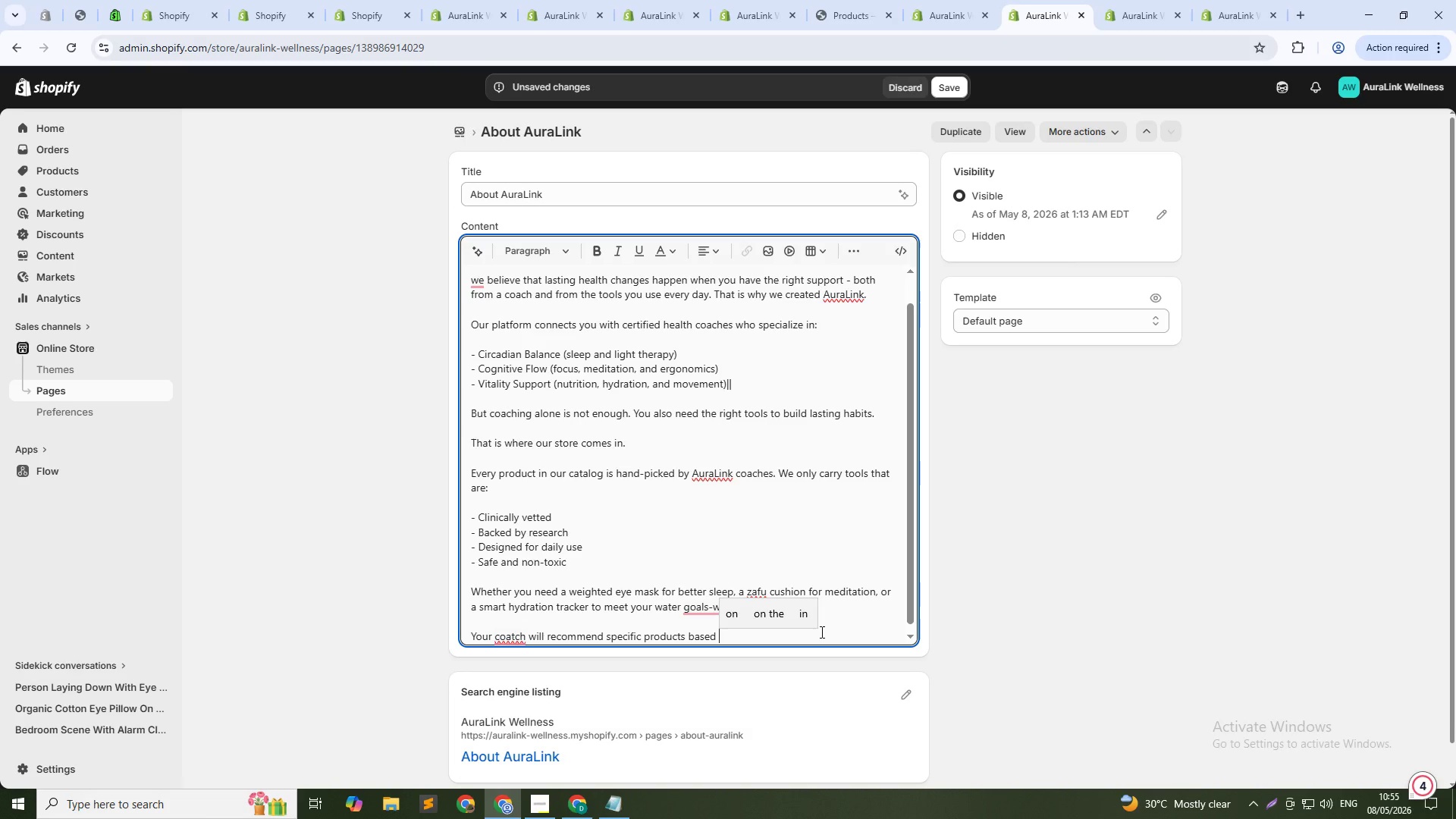 
wait(17.86)
 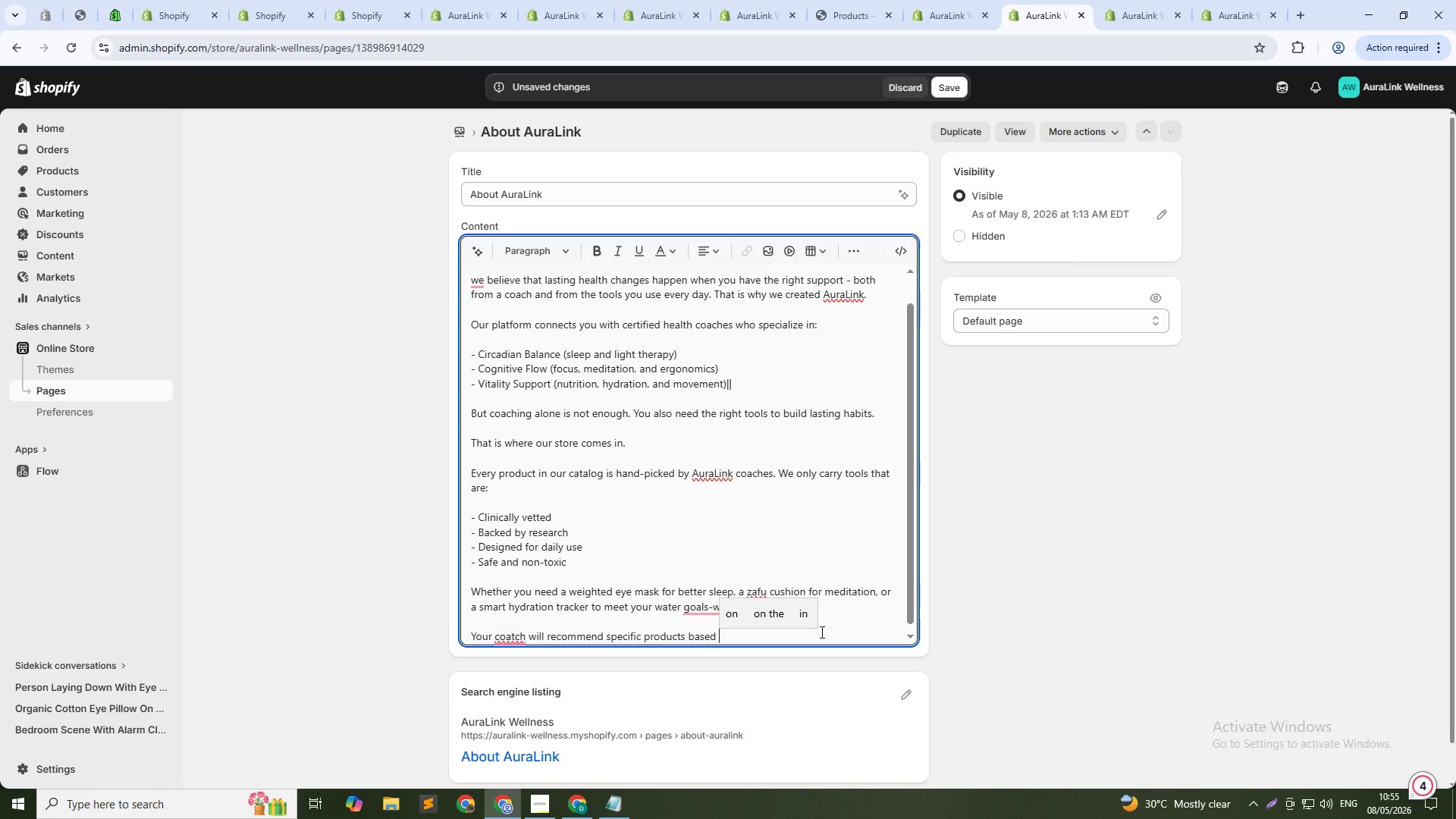 
left_click([517, 634])
 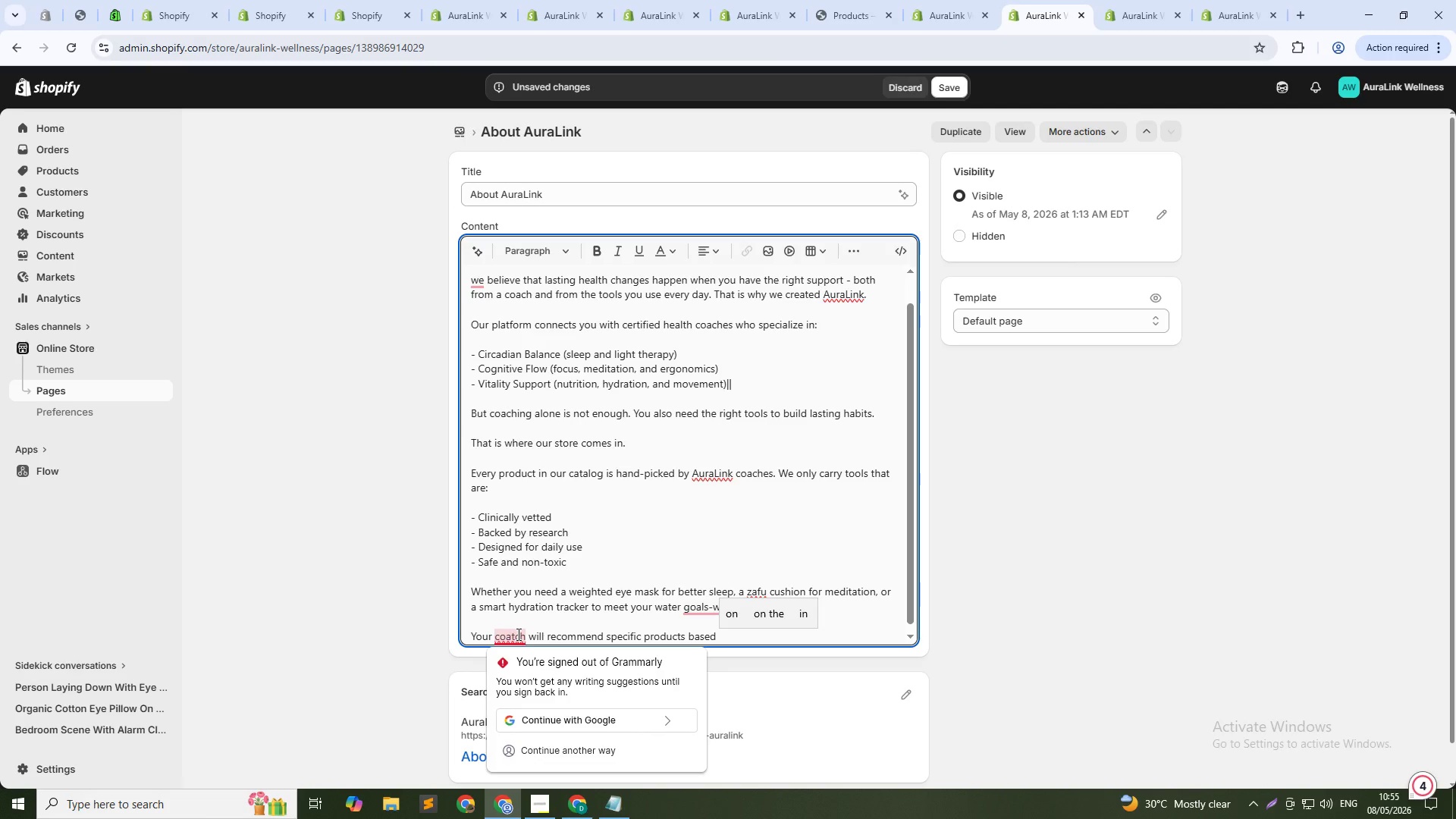 
key(Backspace)
 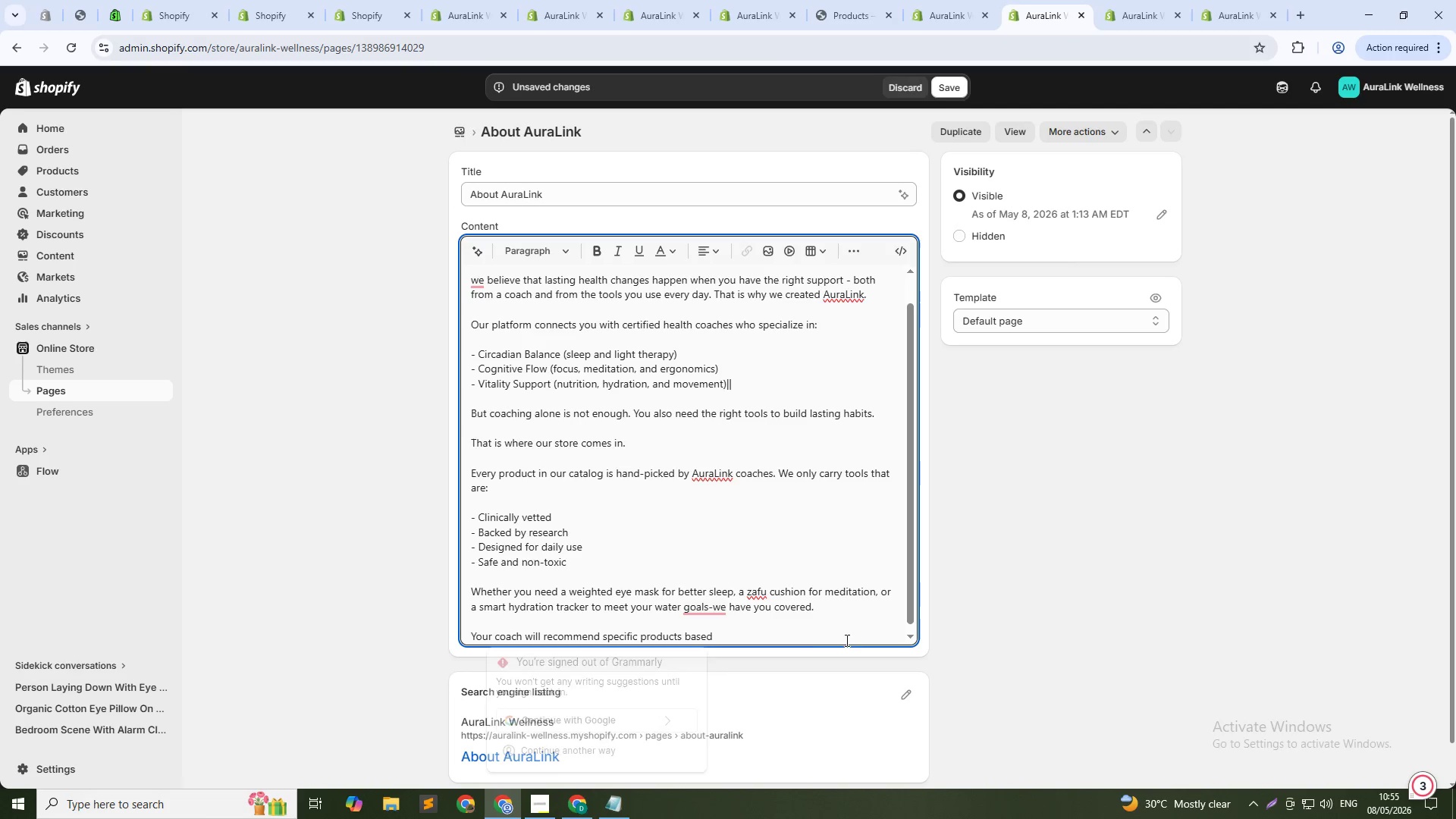 
left_click([802, 629])
 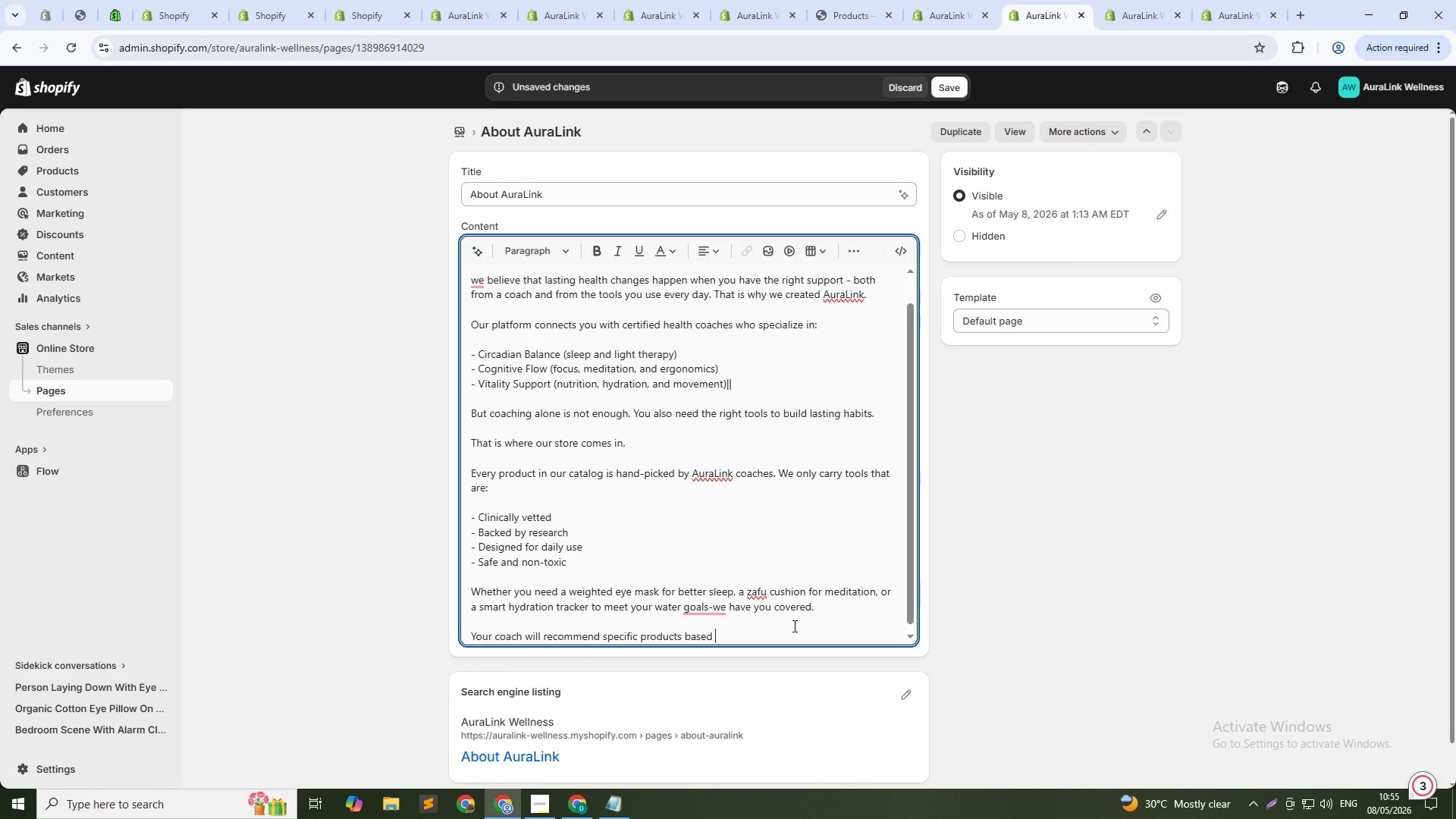 
type(on your personal wellness plaan)
key(Backspace)
key(Backspace)
type(n.)
 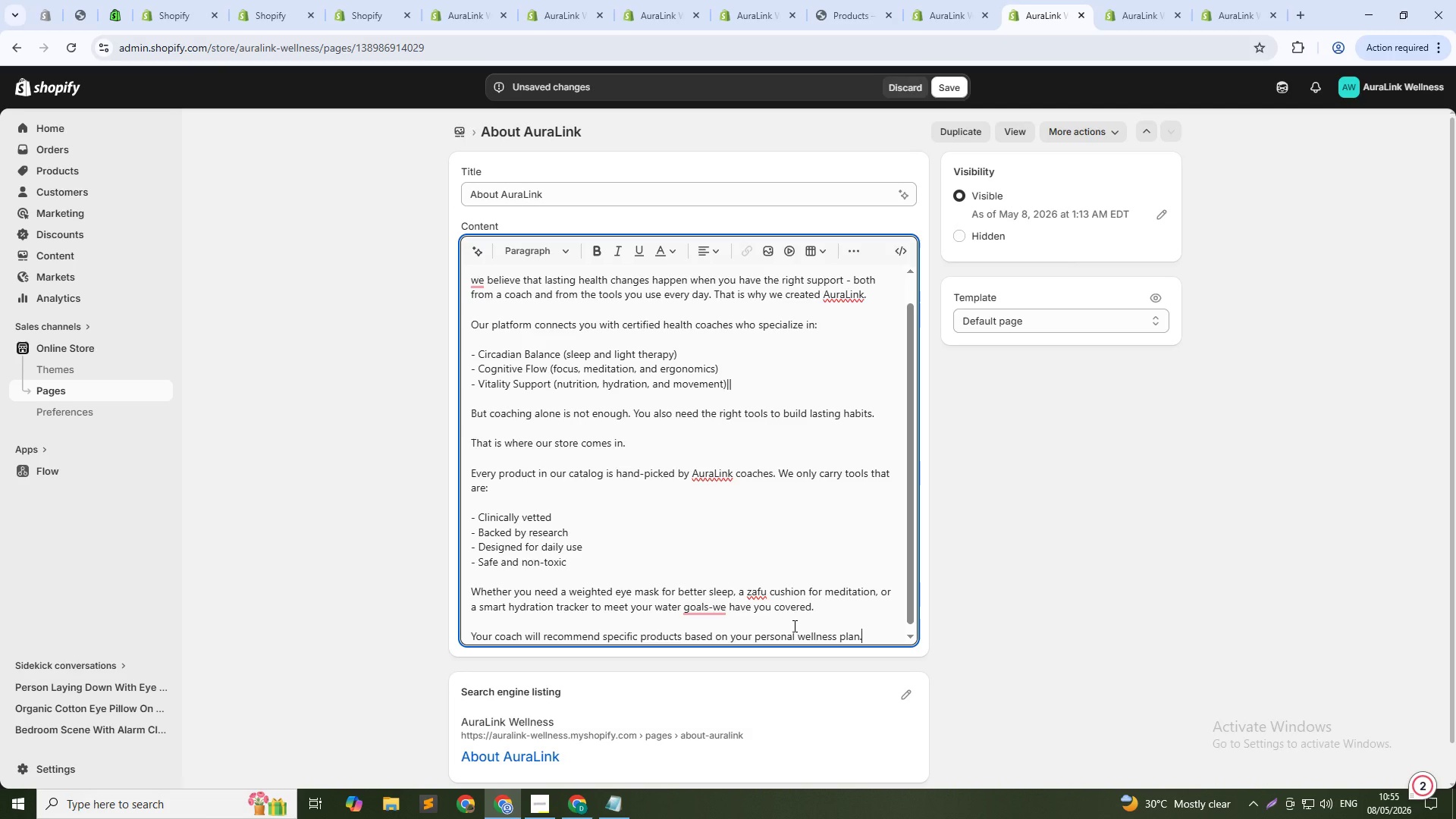 
wait(7.12)
 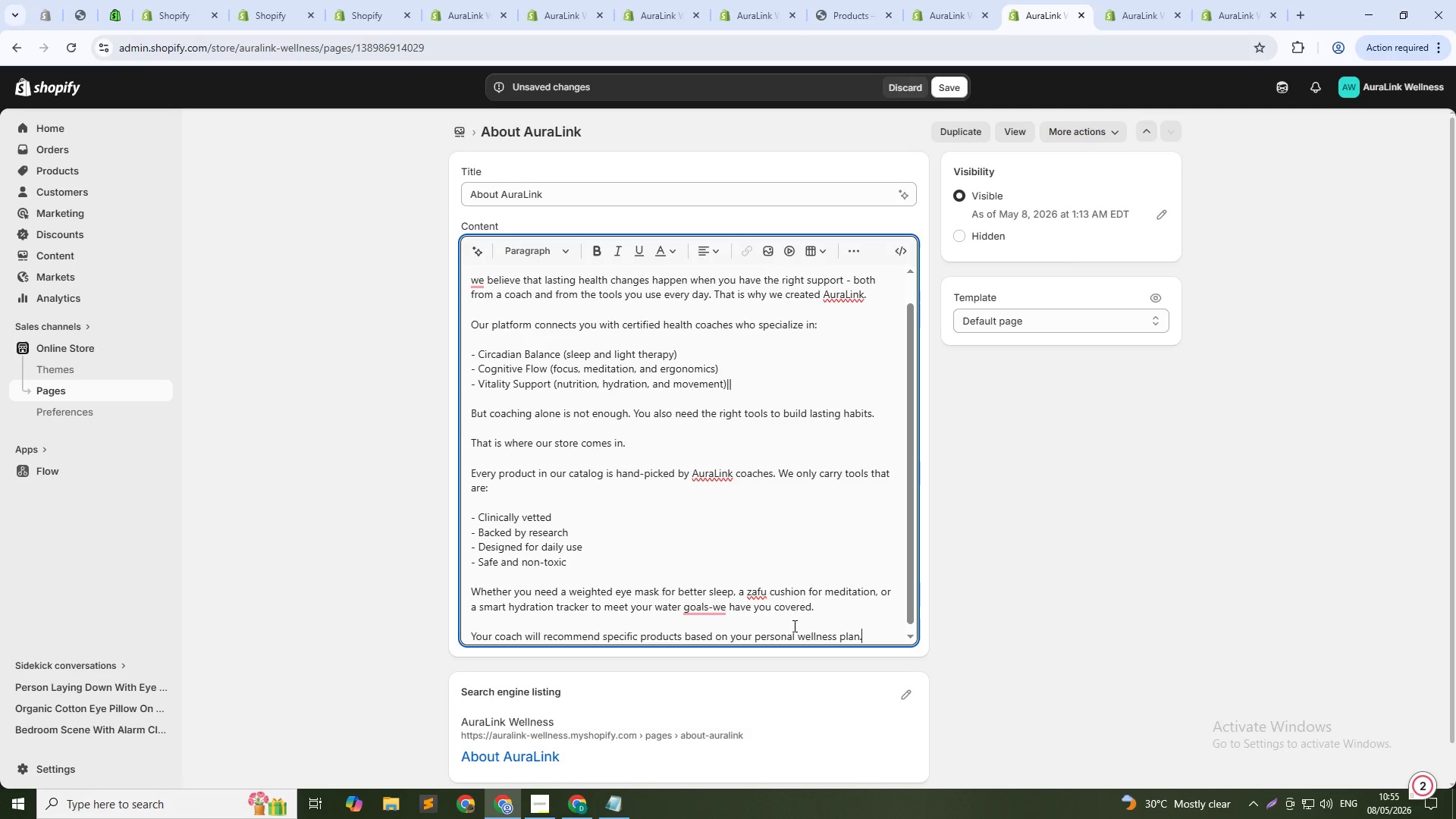 
type( But you are always free to explore)
 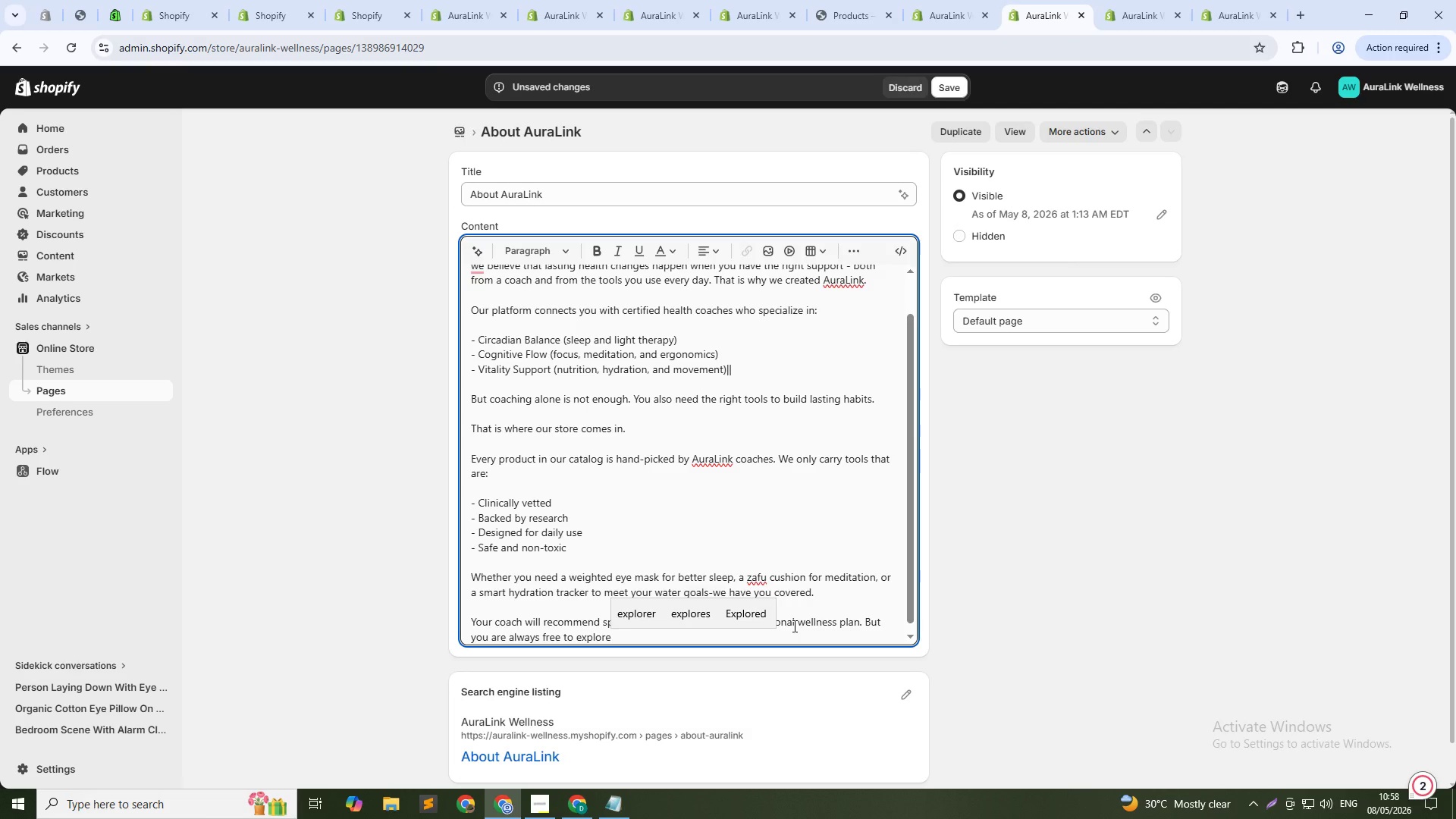 
wait(150.02)
 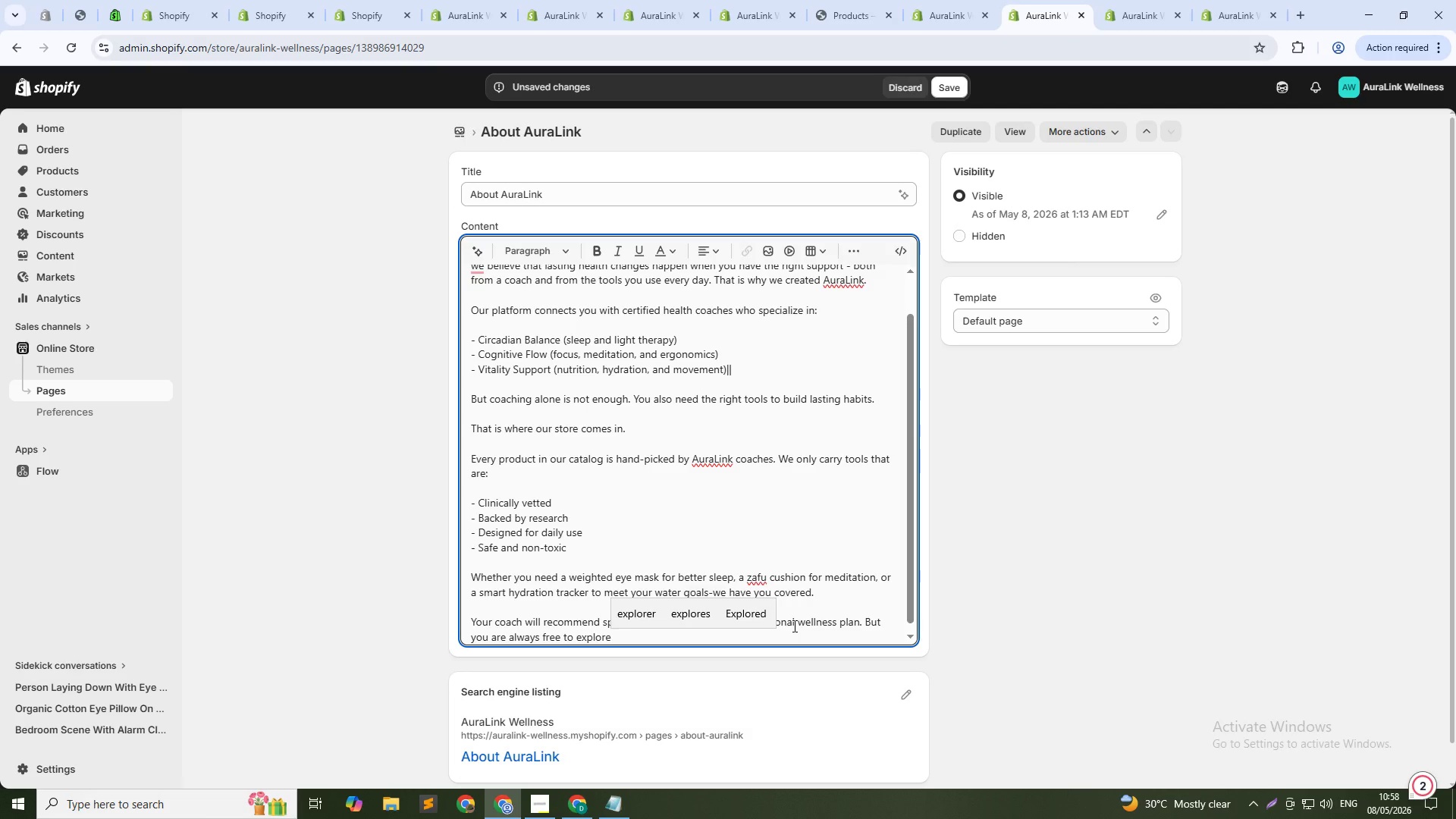 
type( and choose what works best for you.)
 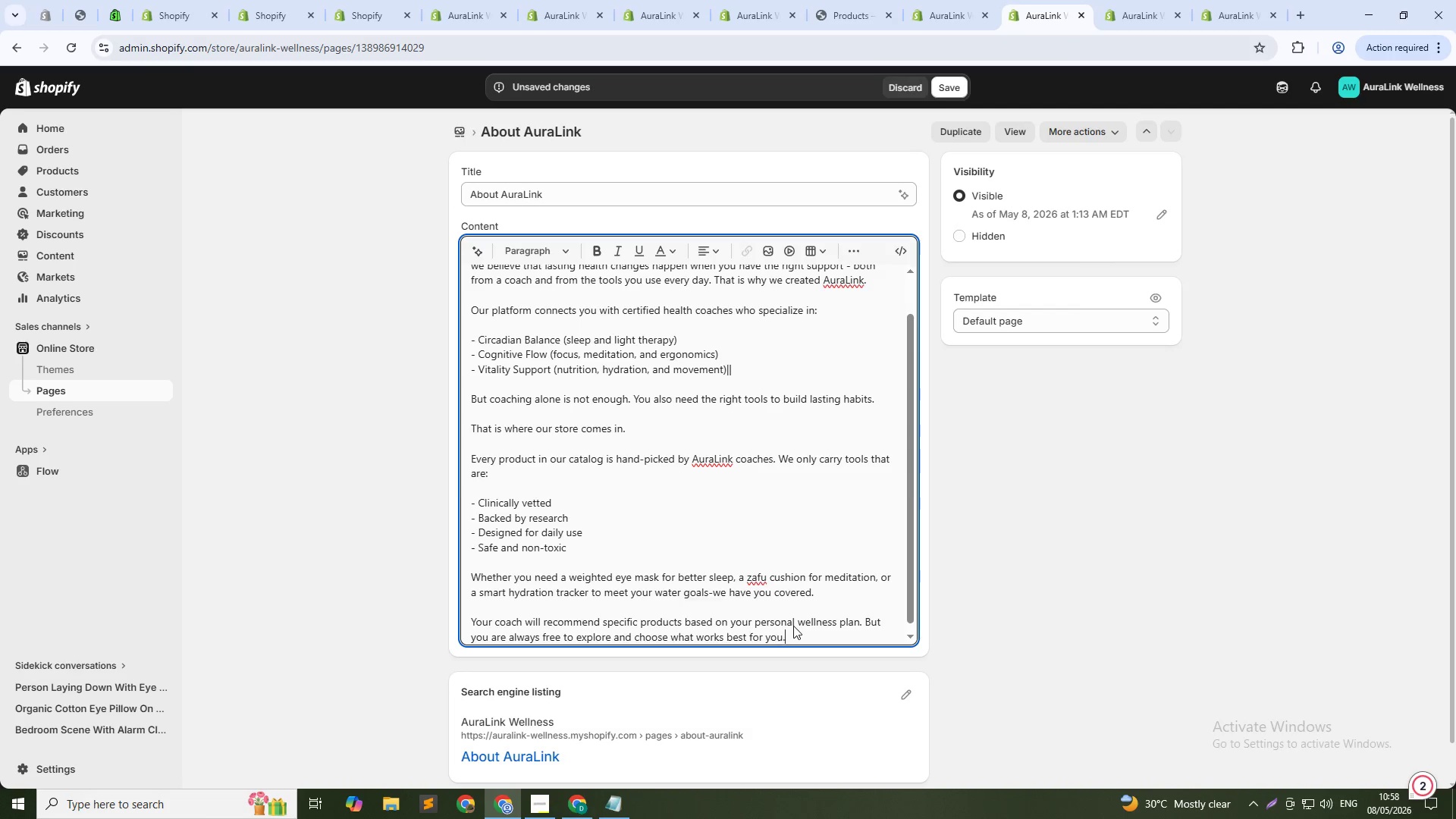 
key(Alt+AltLeft)
 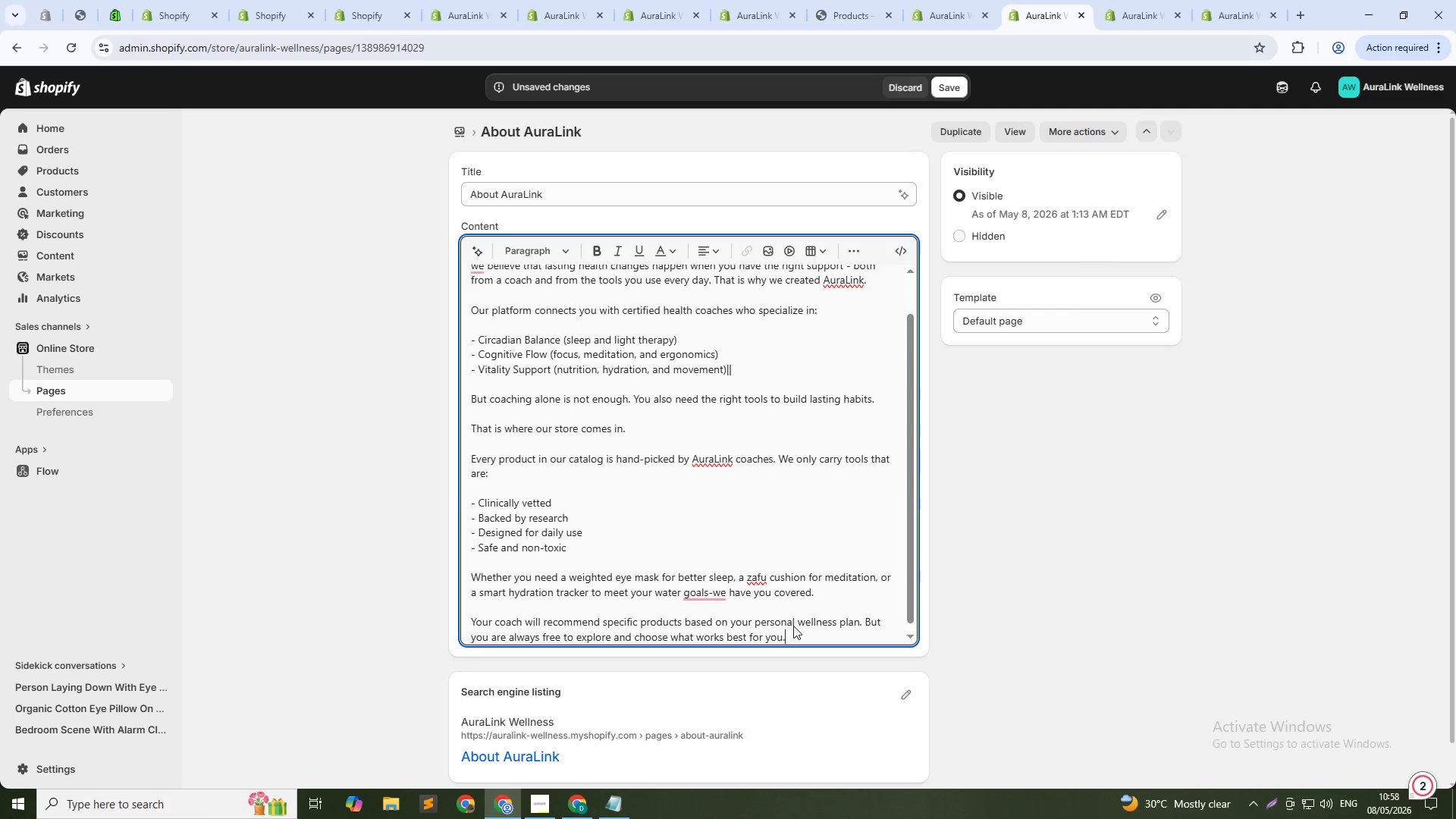 
key(Alt+Tab)